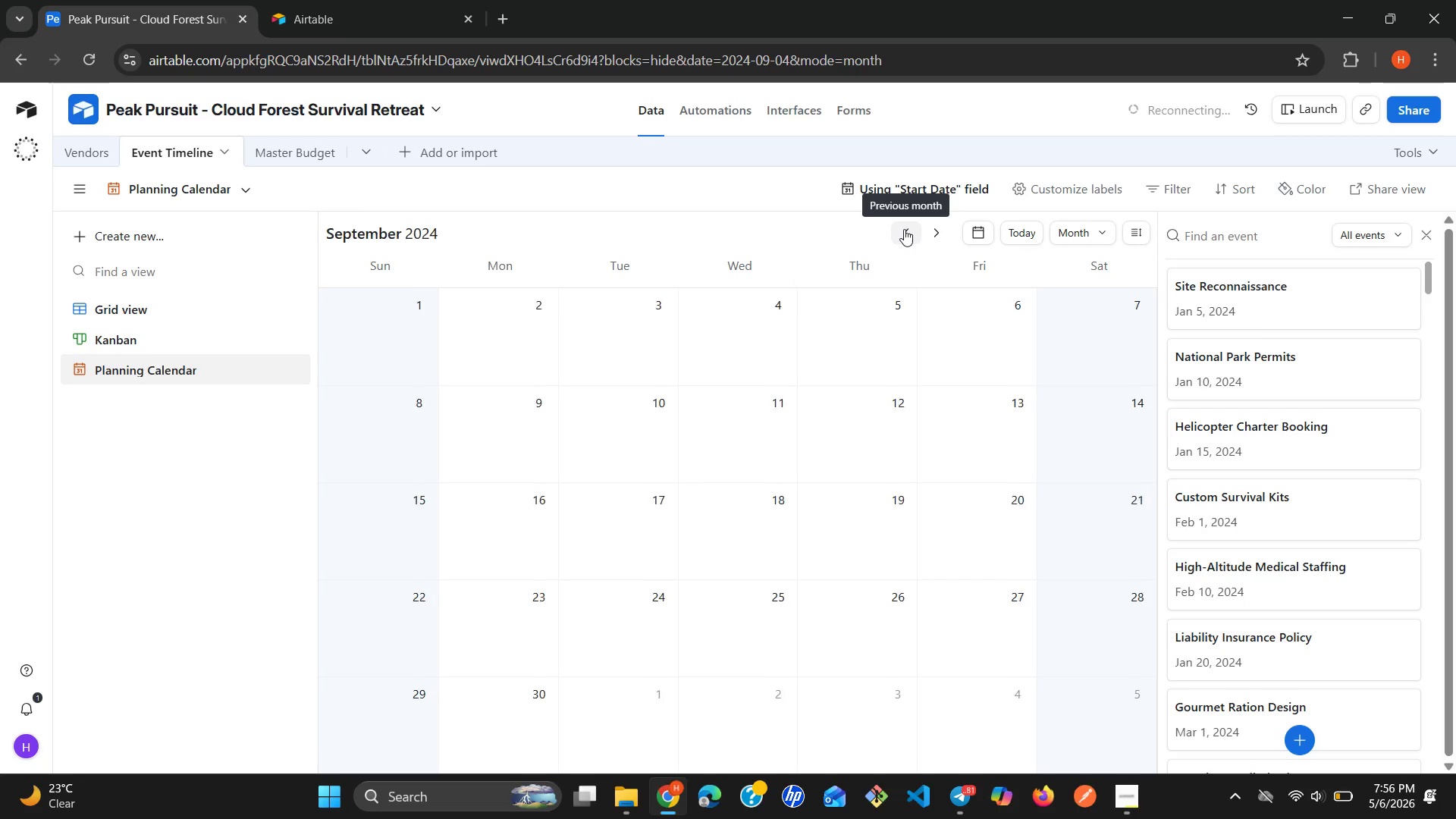 
triple_click([904, 229])
 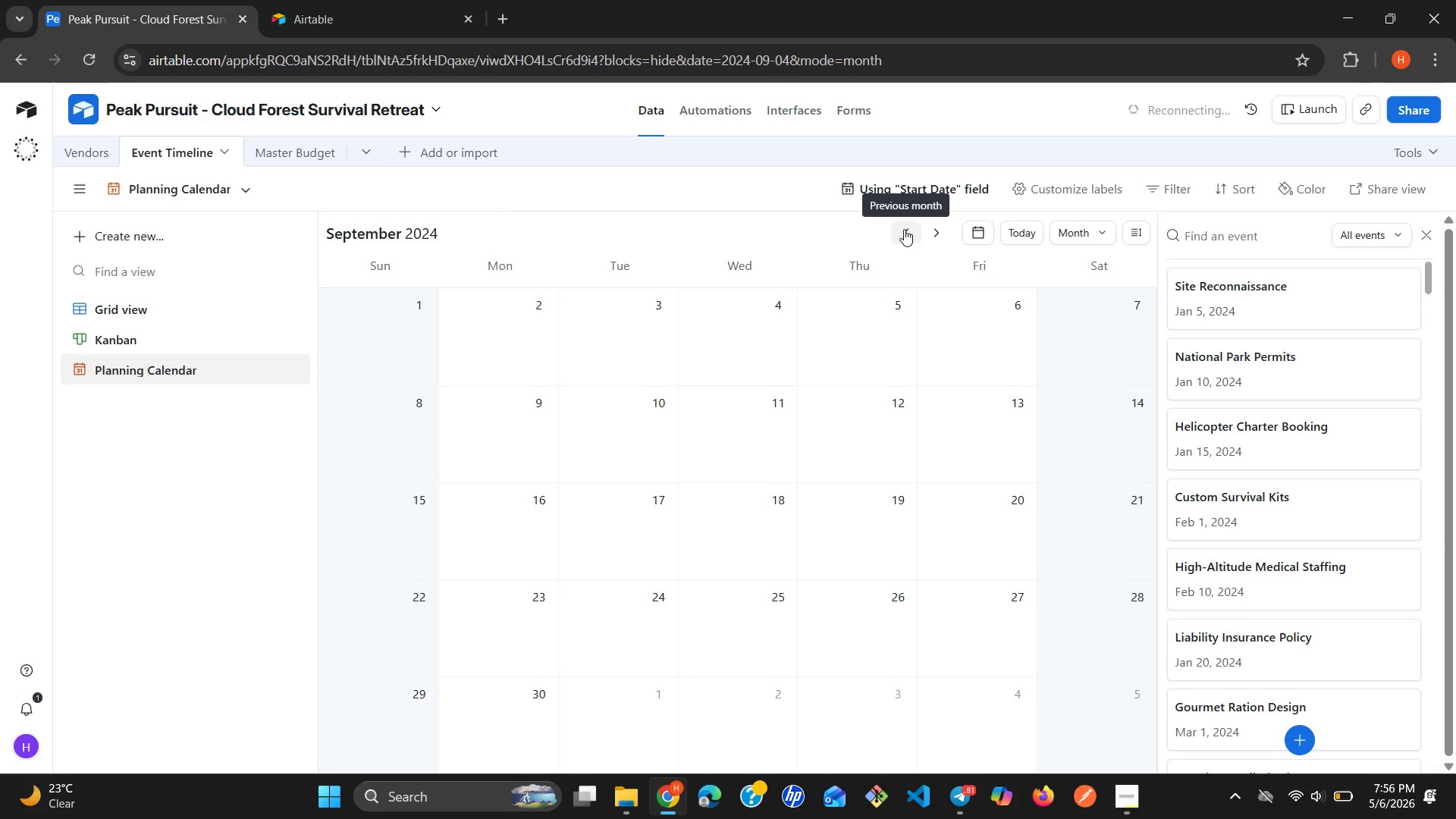 
triple_click([904, 229])
 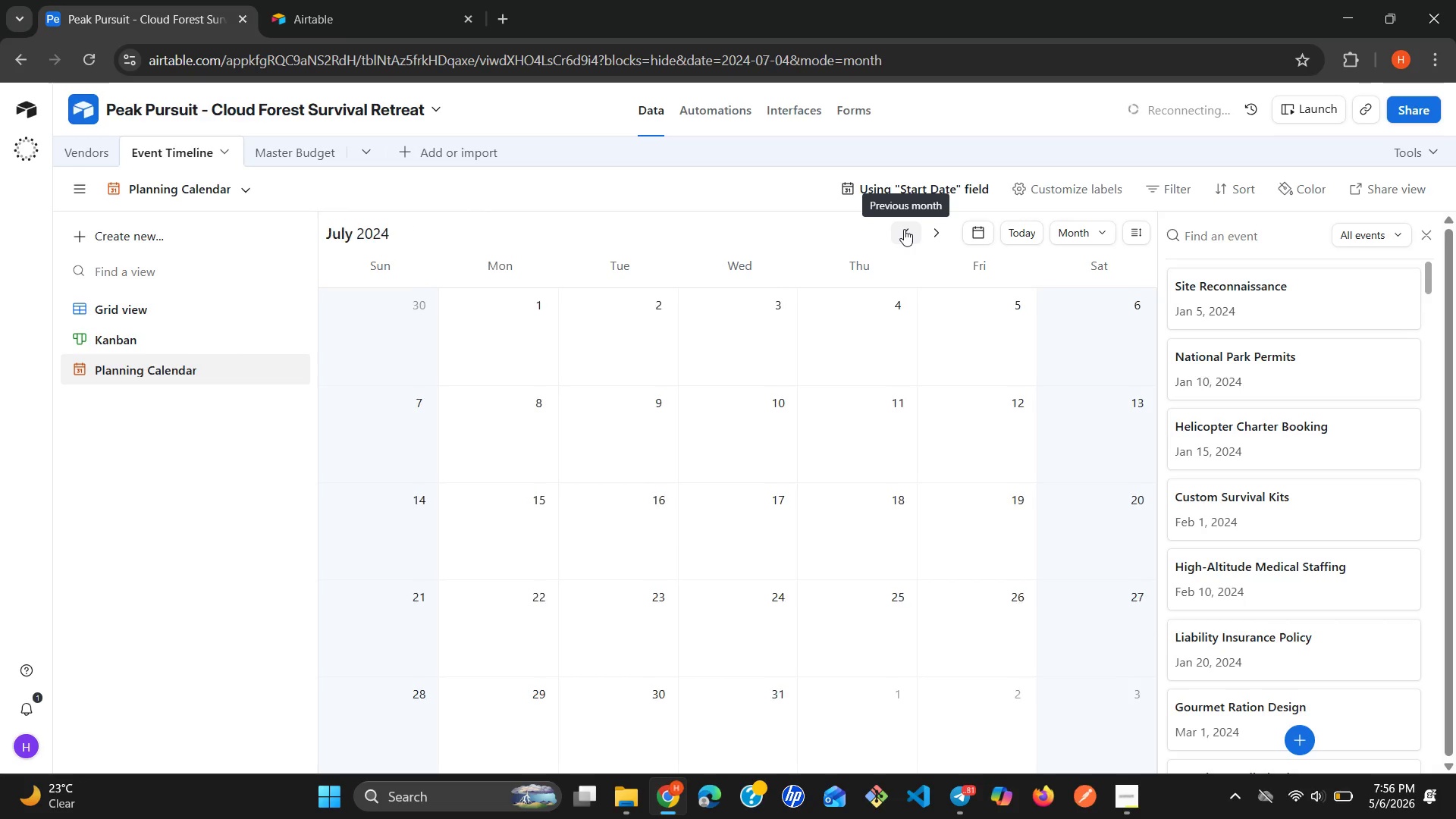 
left_click([904, 229])
 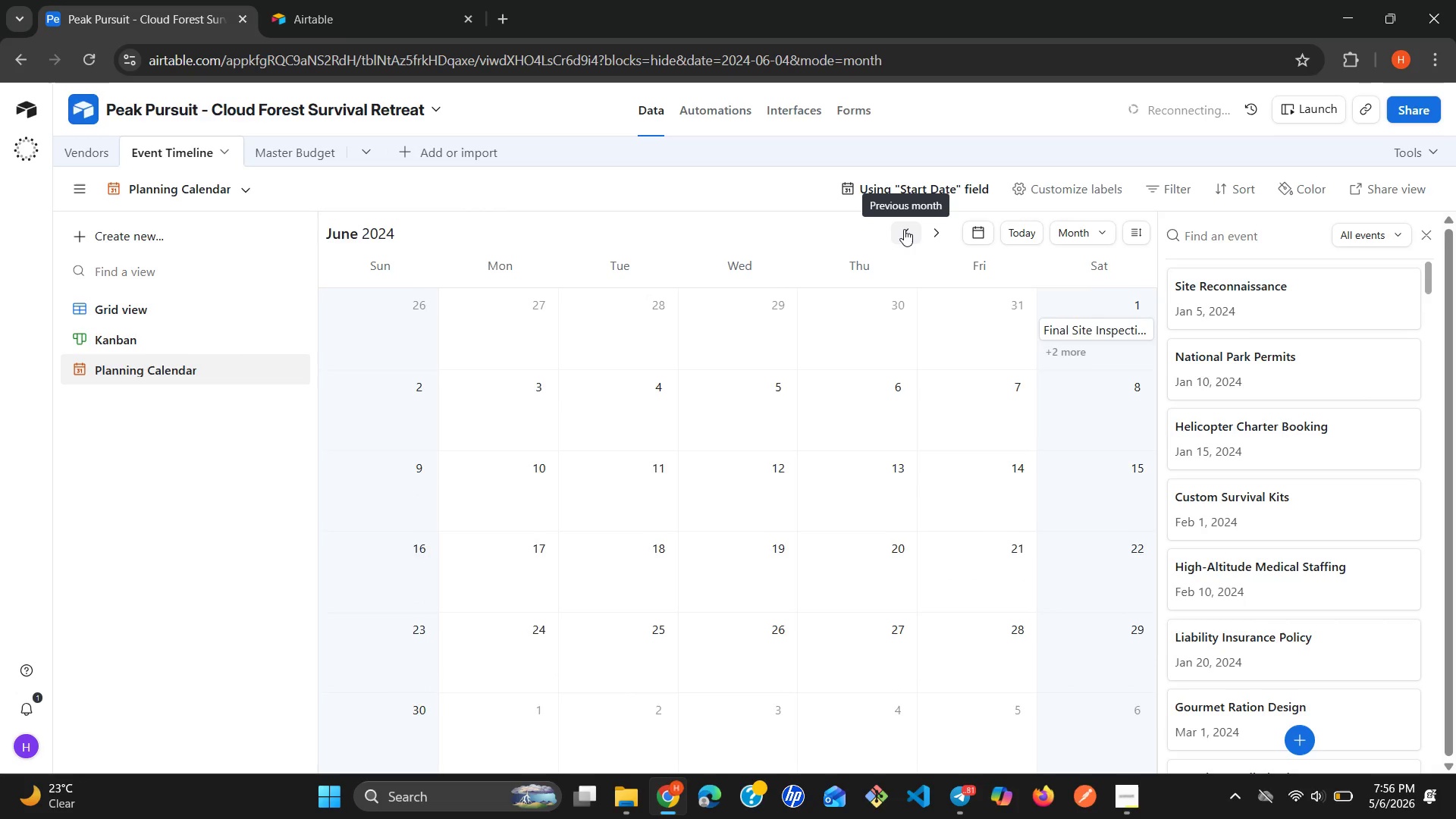 
double_click([904, 229])
 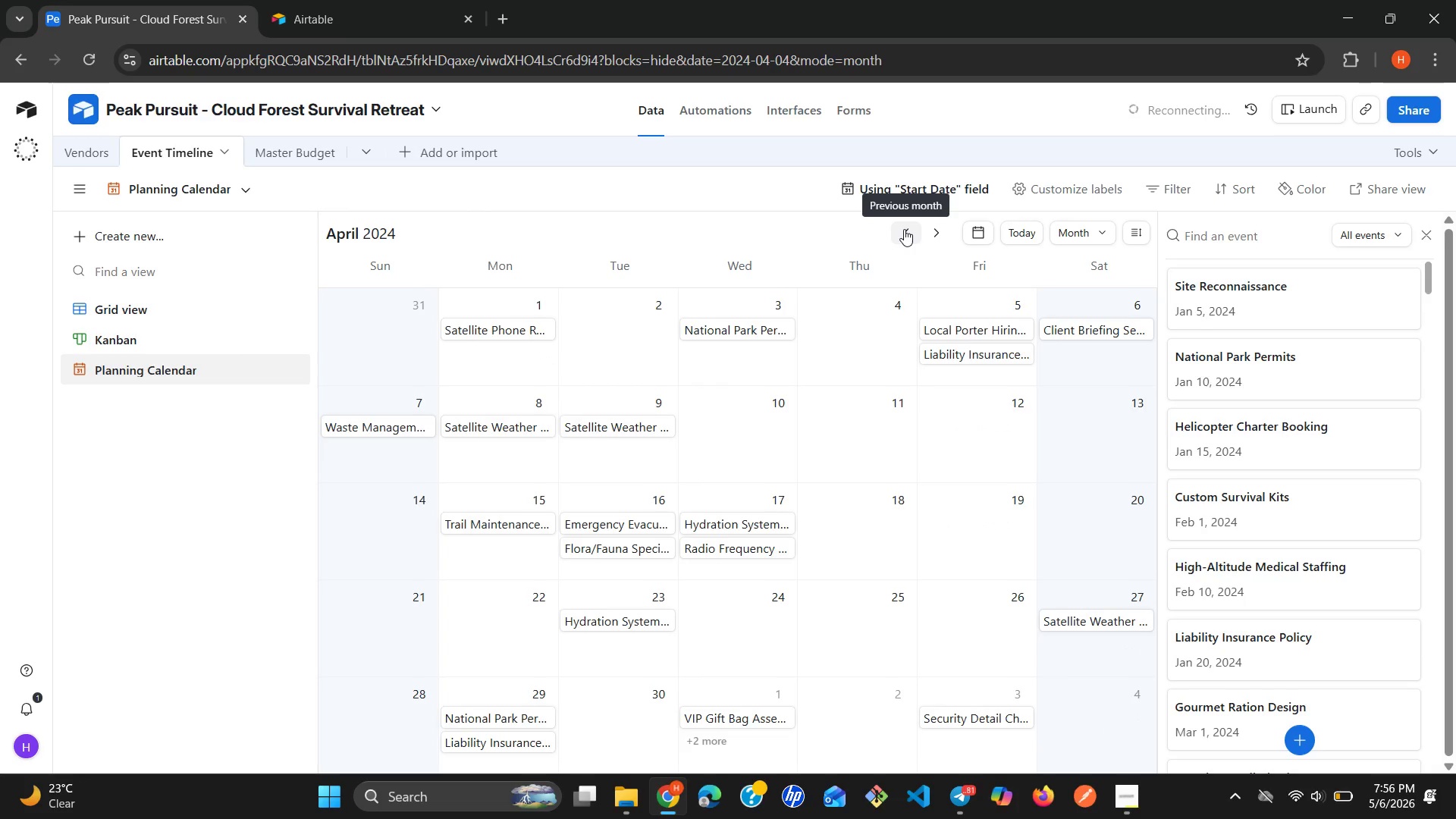 
triple_click([904, 229])
 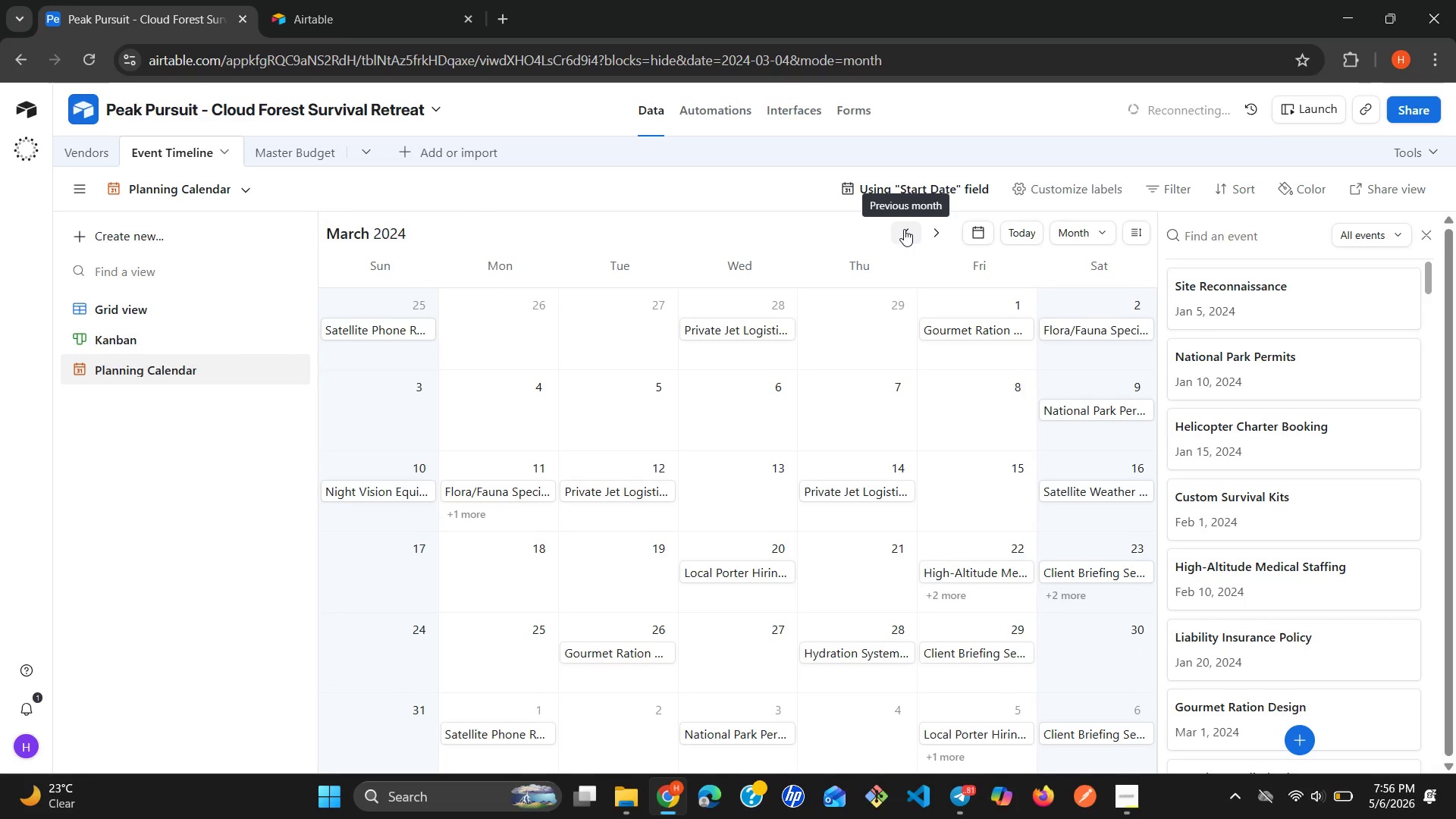 
left_click([904, 229])
 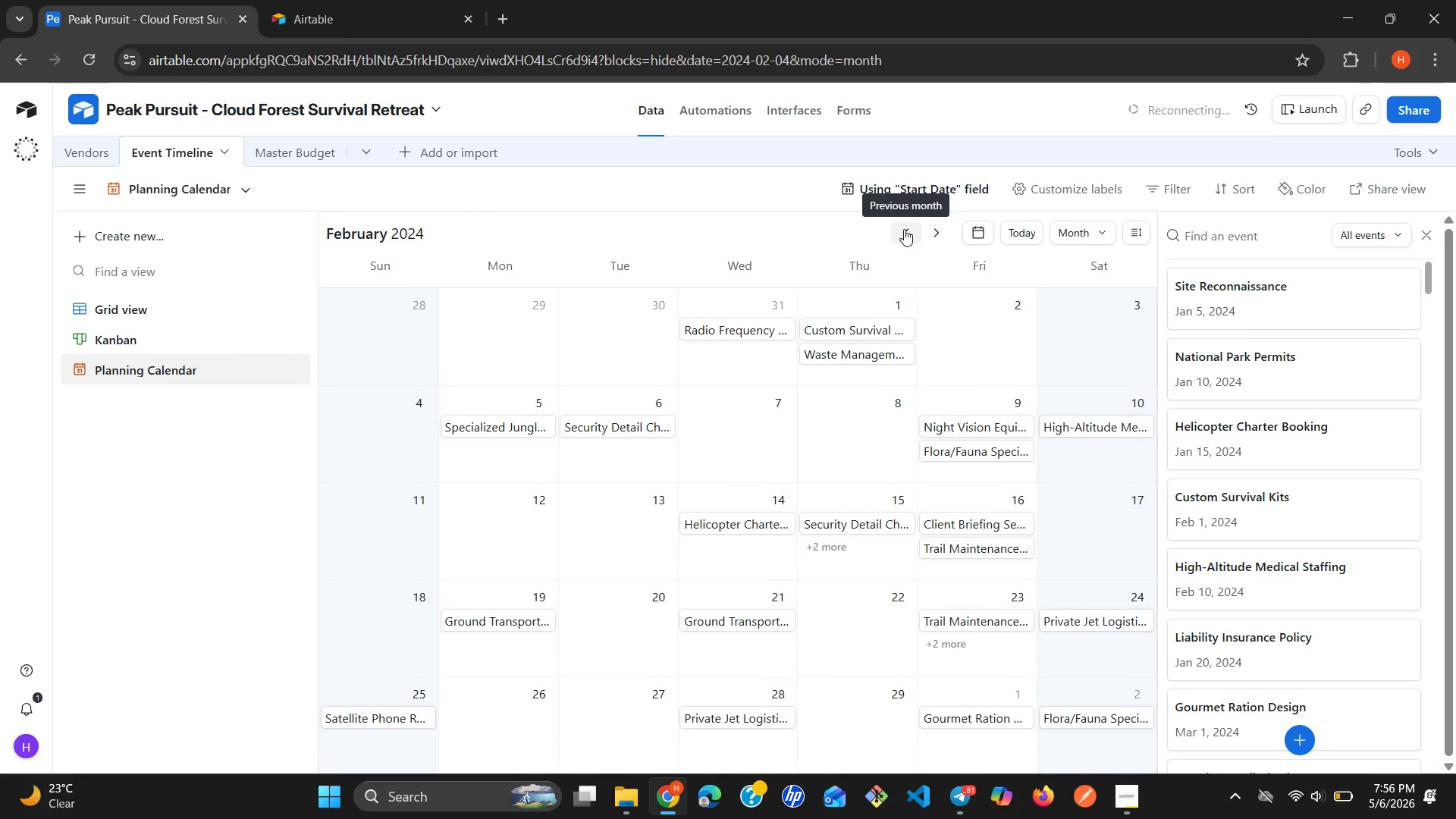 
left_click([904, 229])
 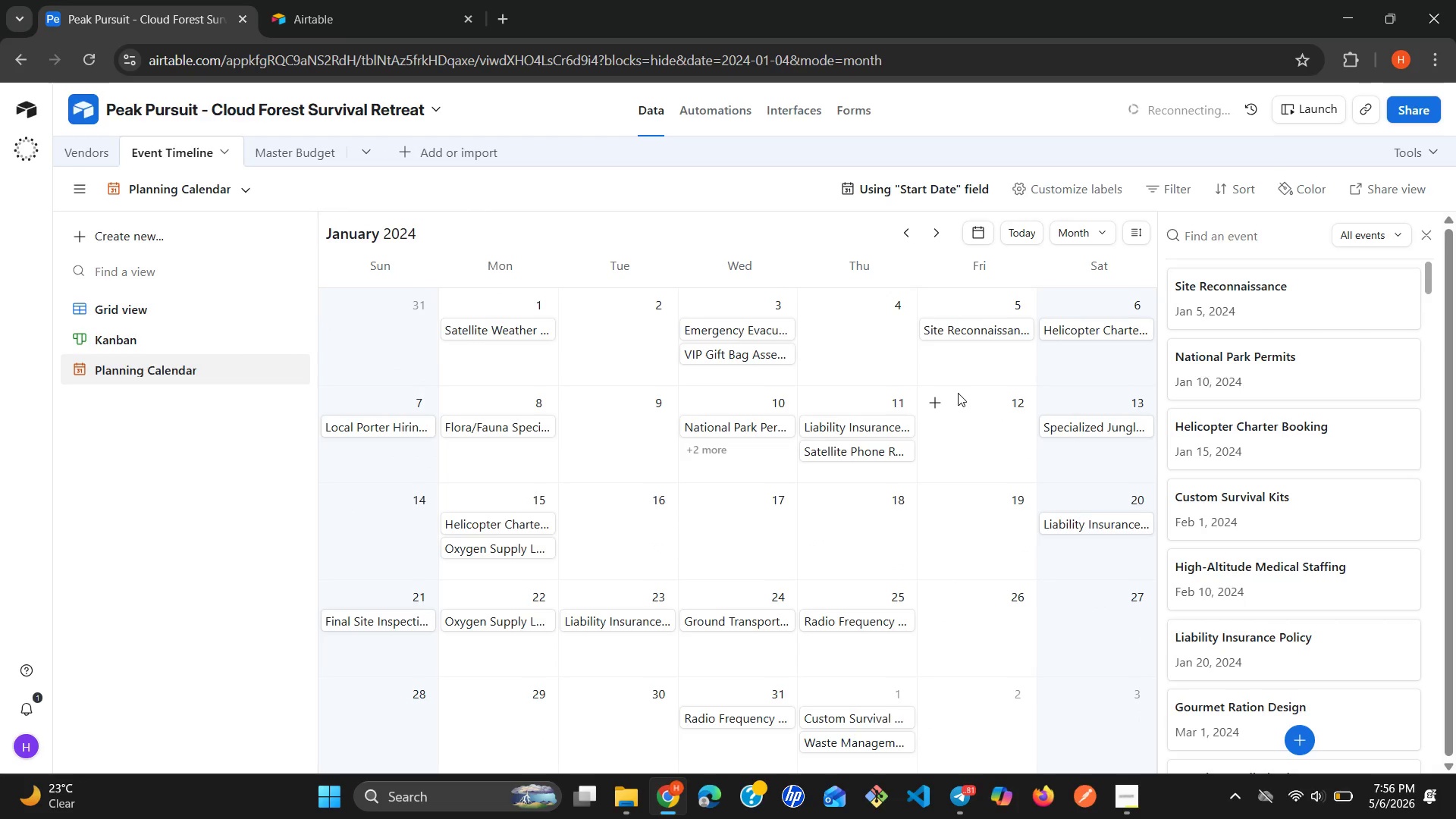 
wait(10.8)
 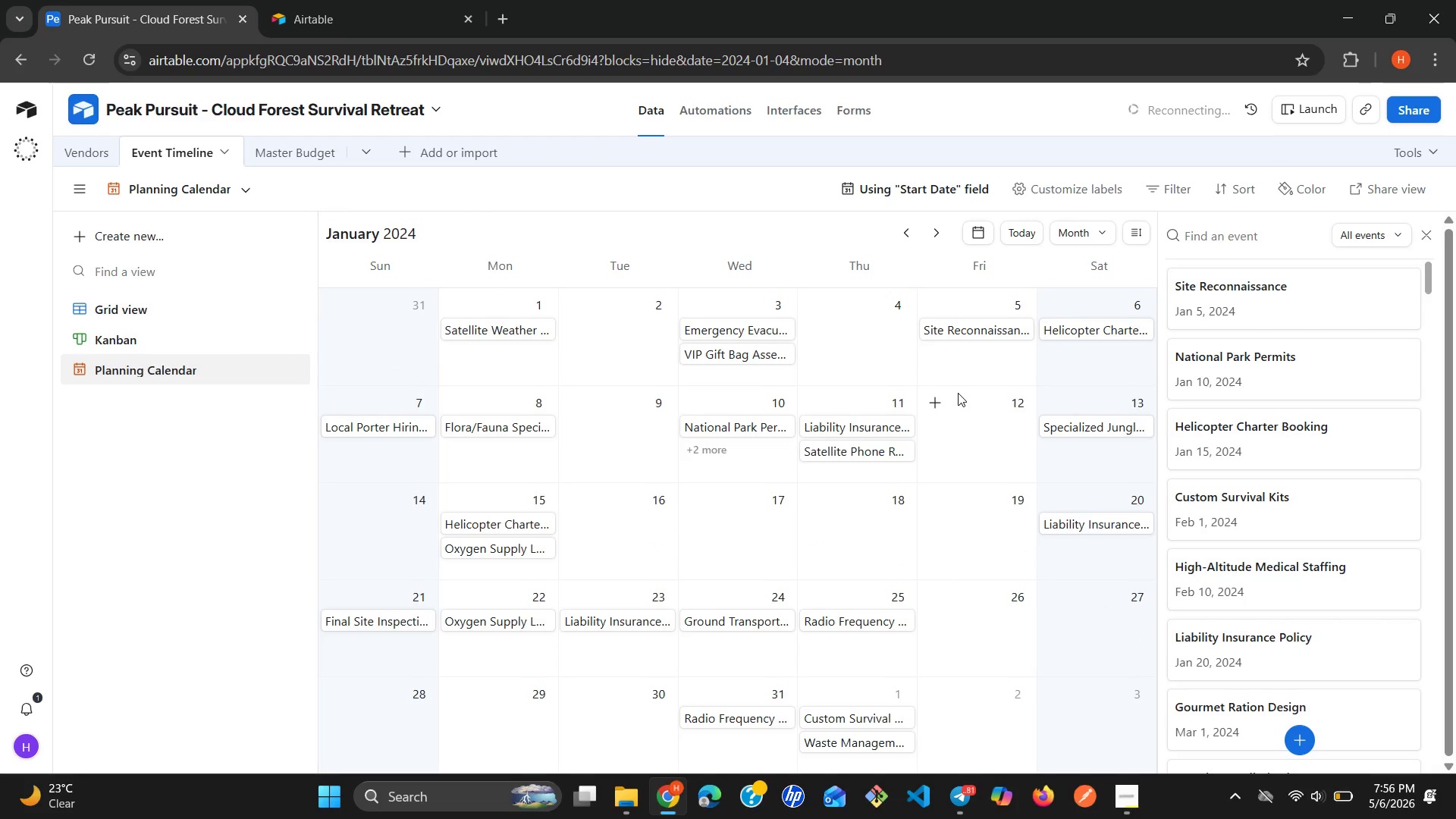 
left_click([714, 451])
 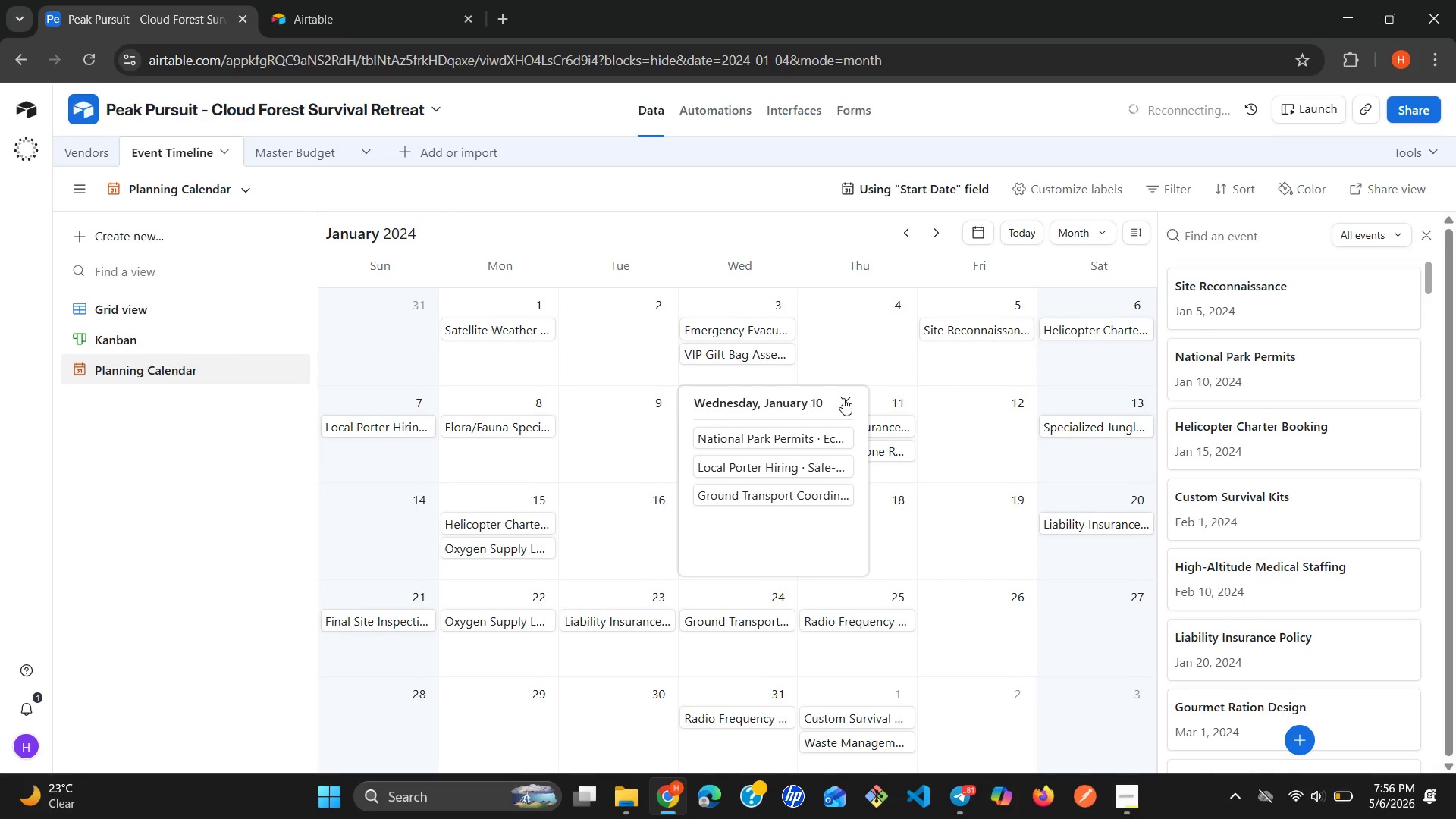 
wait(5.27)
 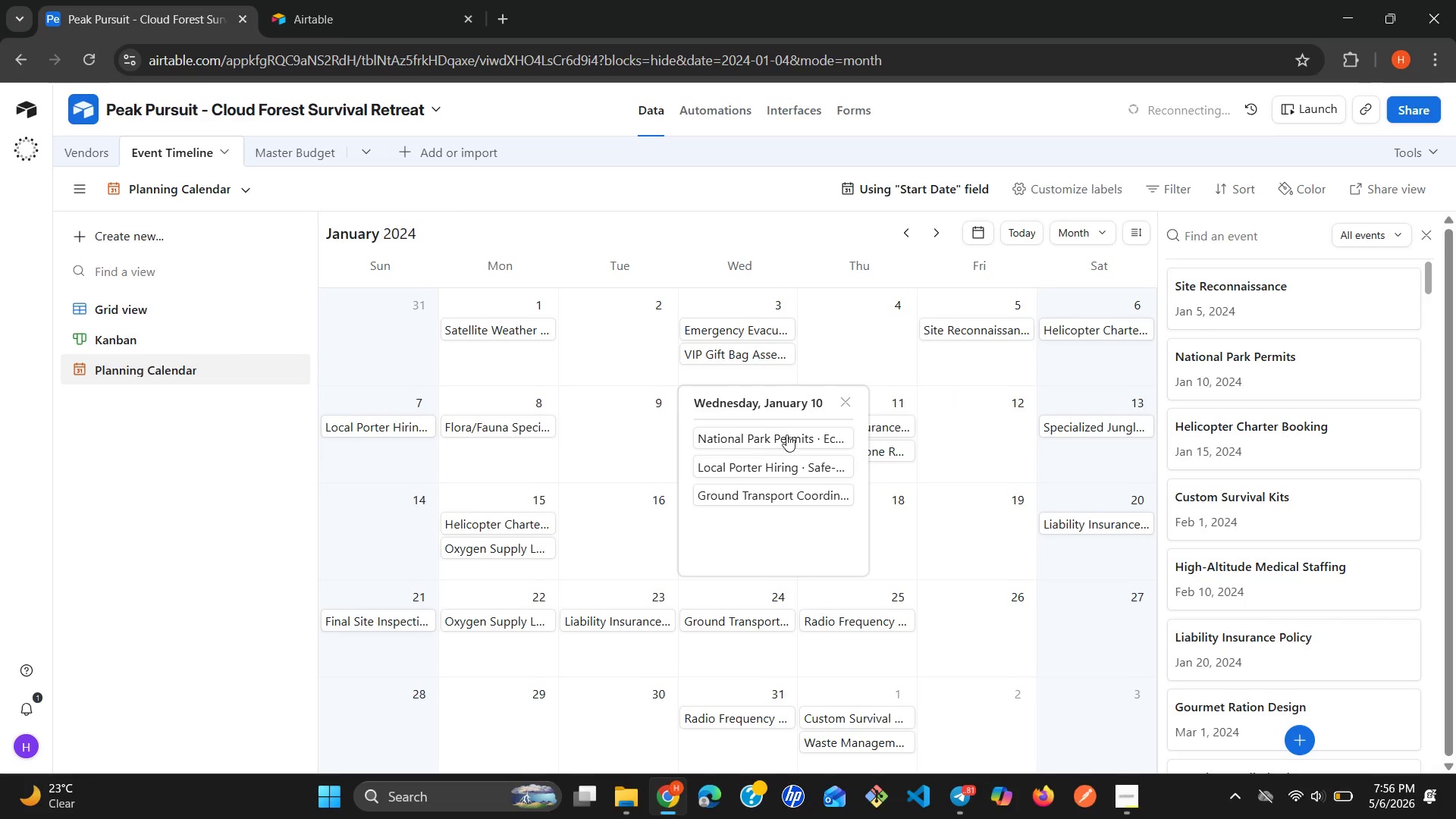 
left_click([845, 397])
 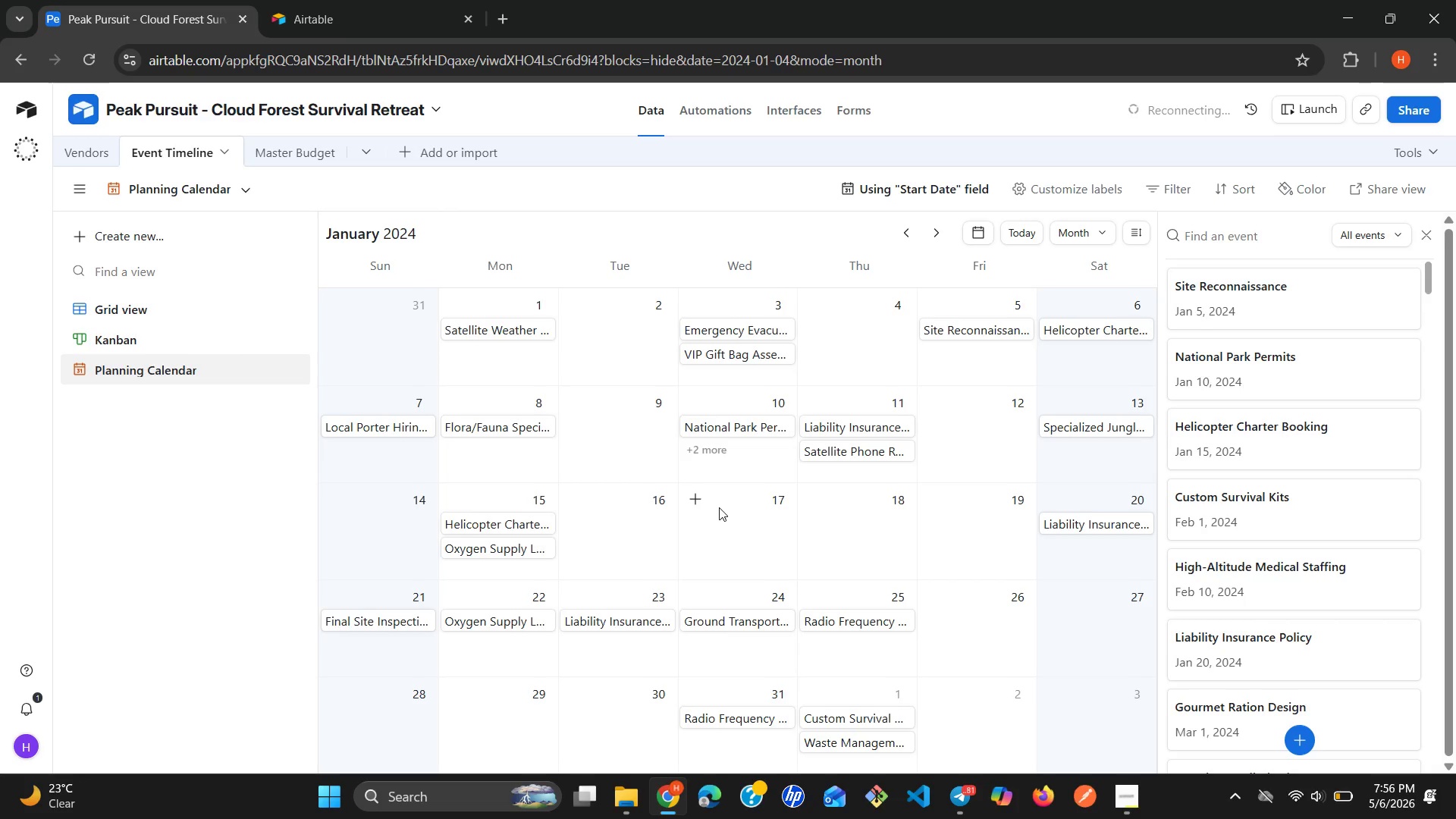 
wait(14.52)
 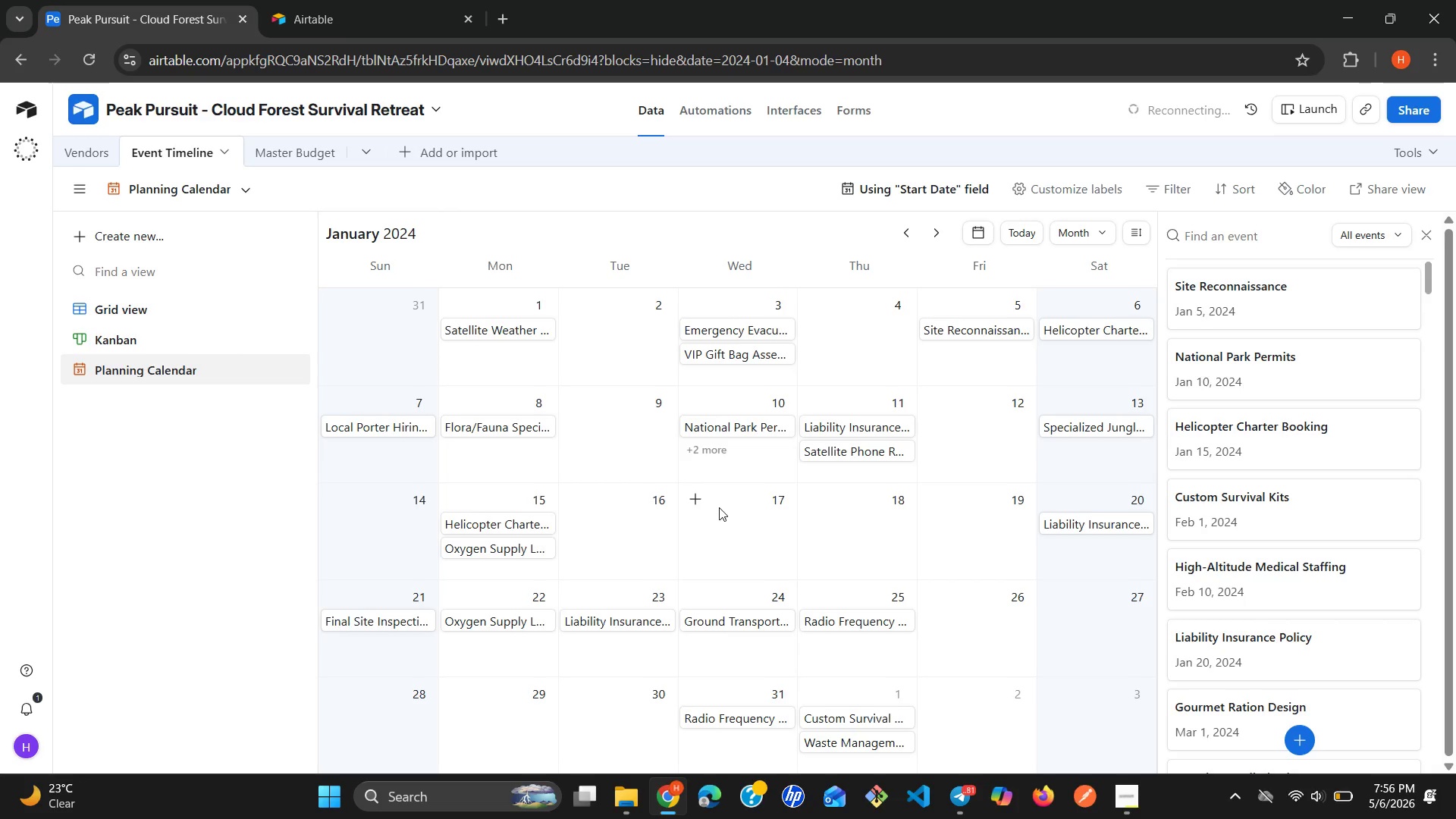 
left_click([1091, 585])
 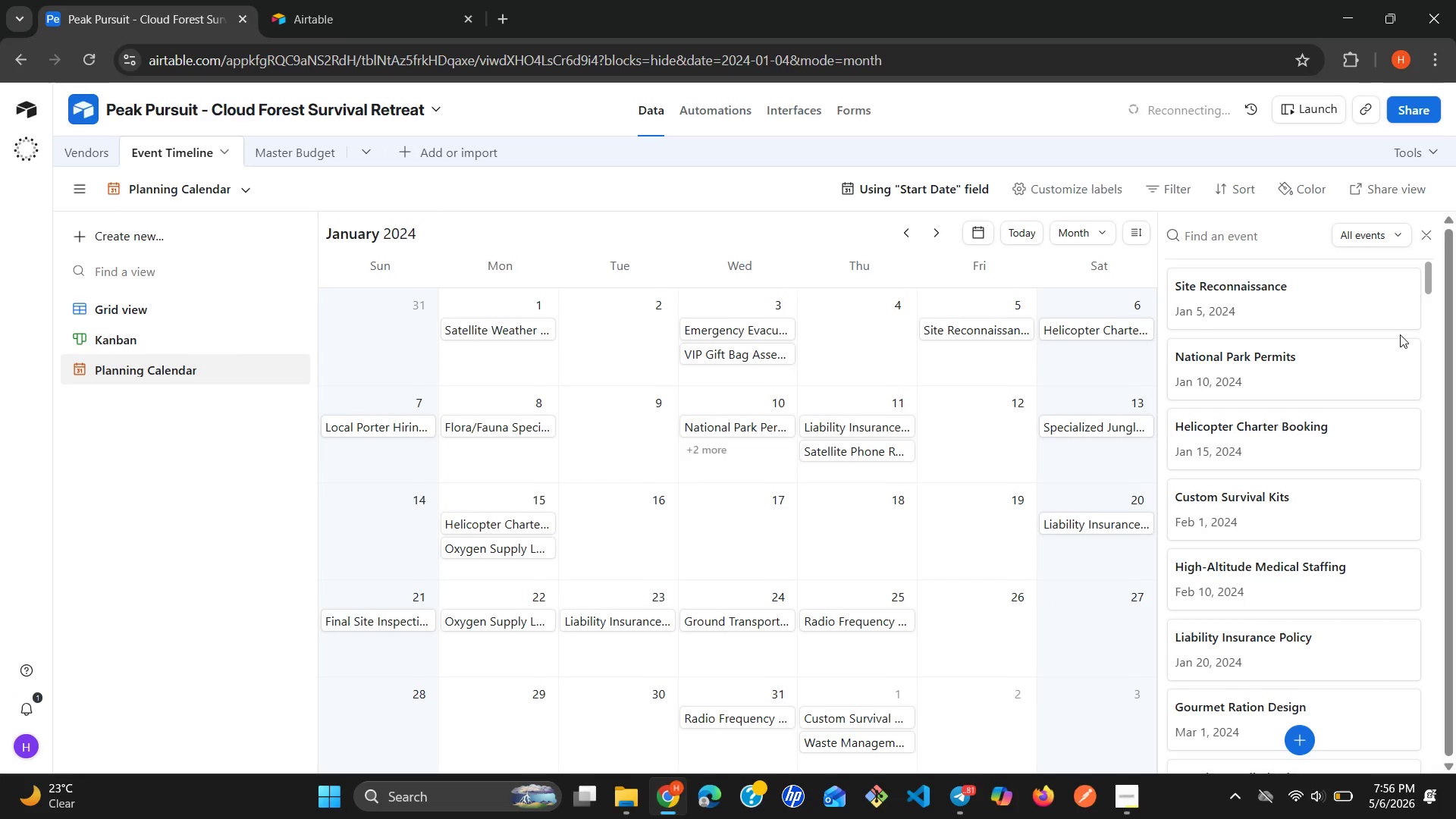 
mouse_move([1407, 265])
 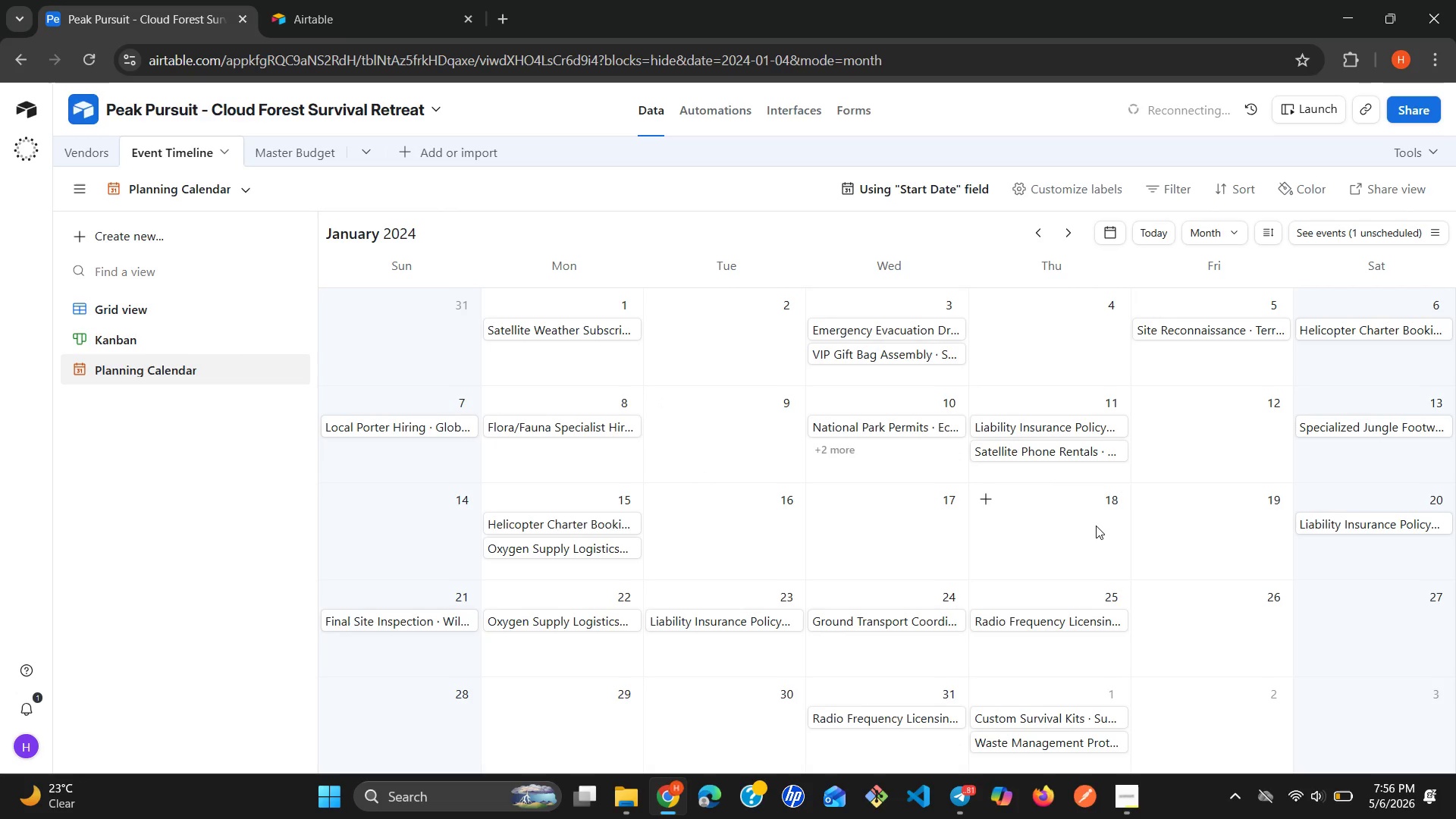 
wait(15.61)
 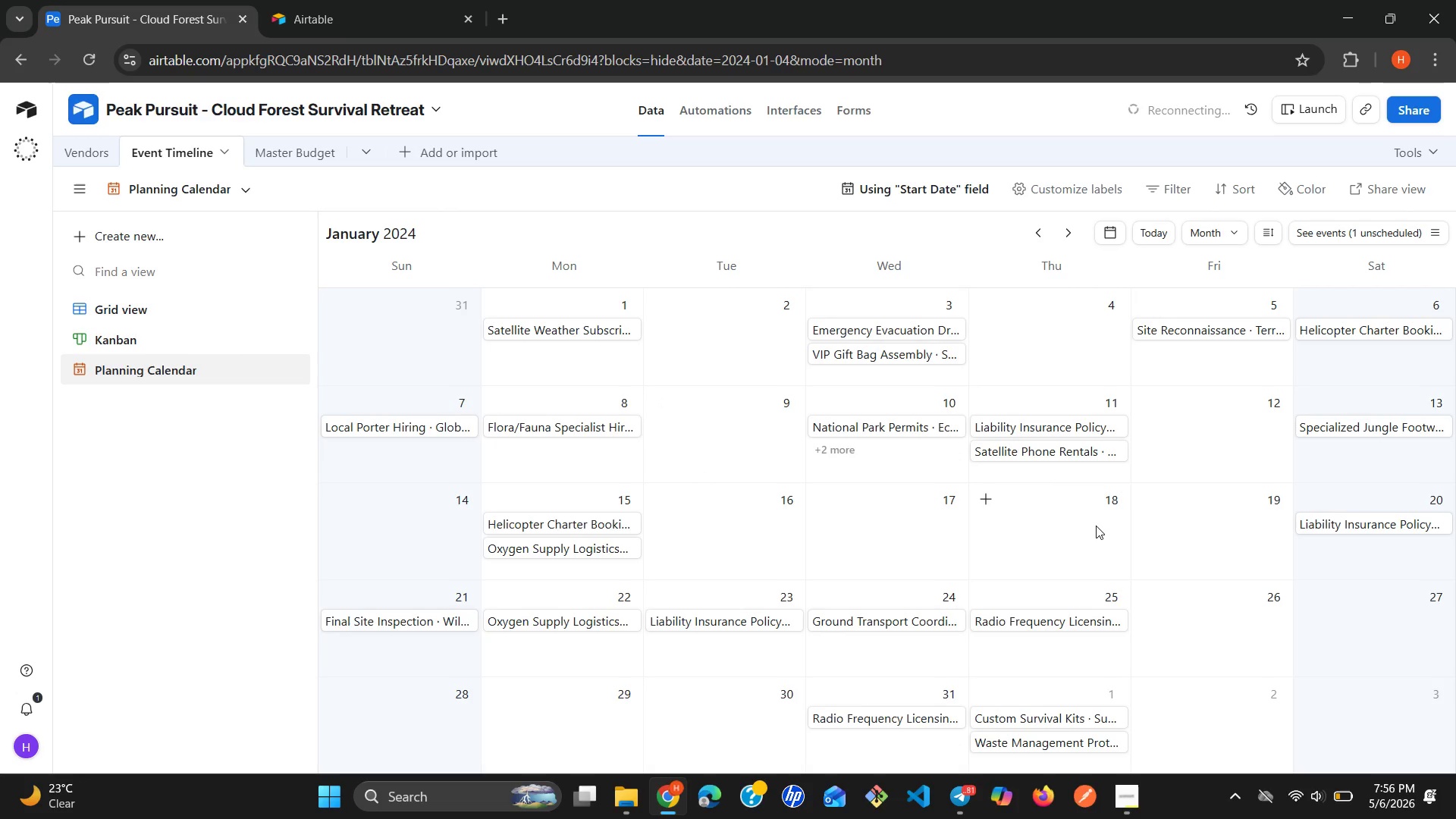 
left_click([1049, 190])
 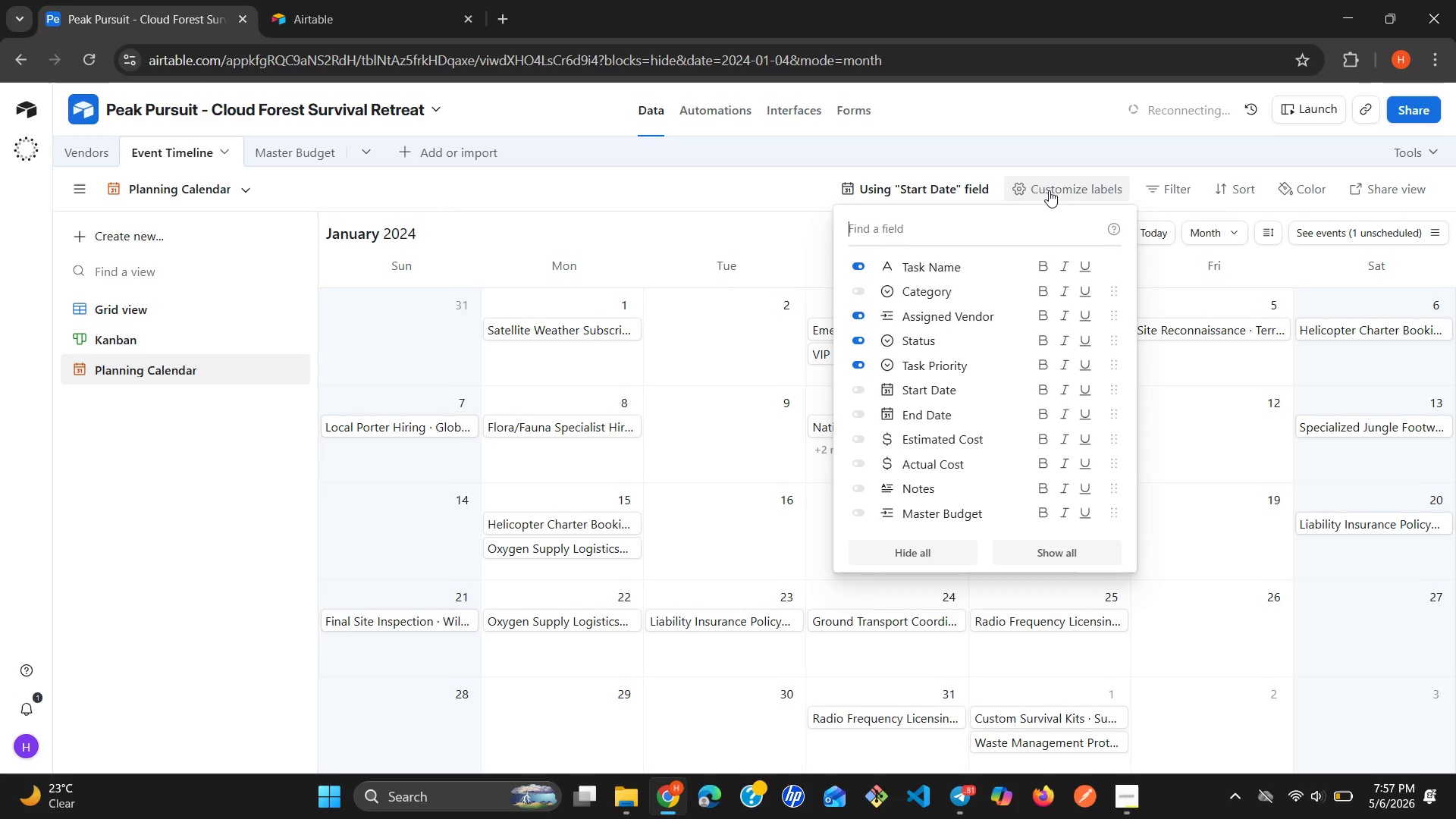 
left_click([1049, 190])
 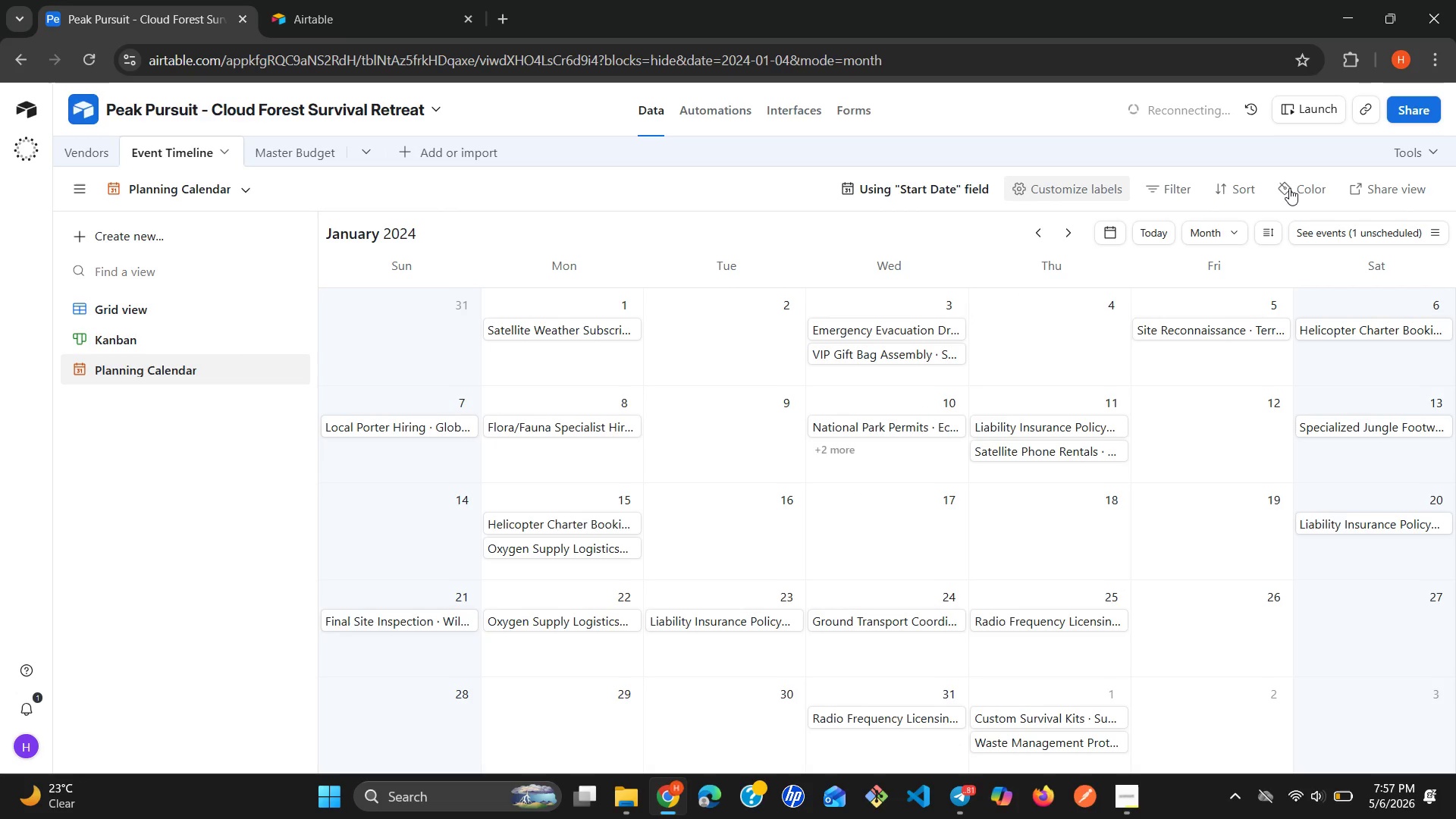 
left_click([1298, 188])
 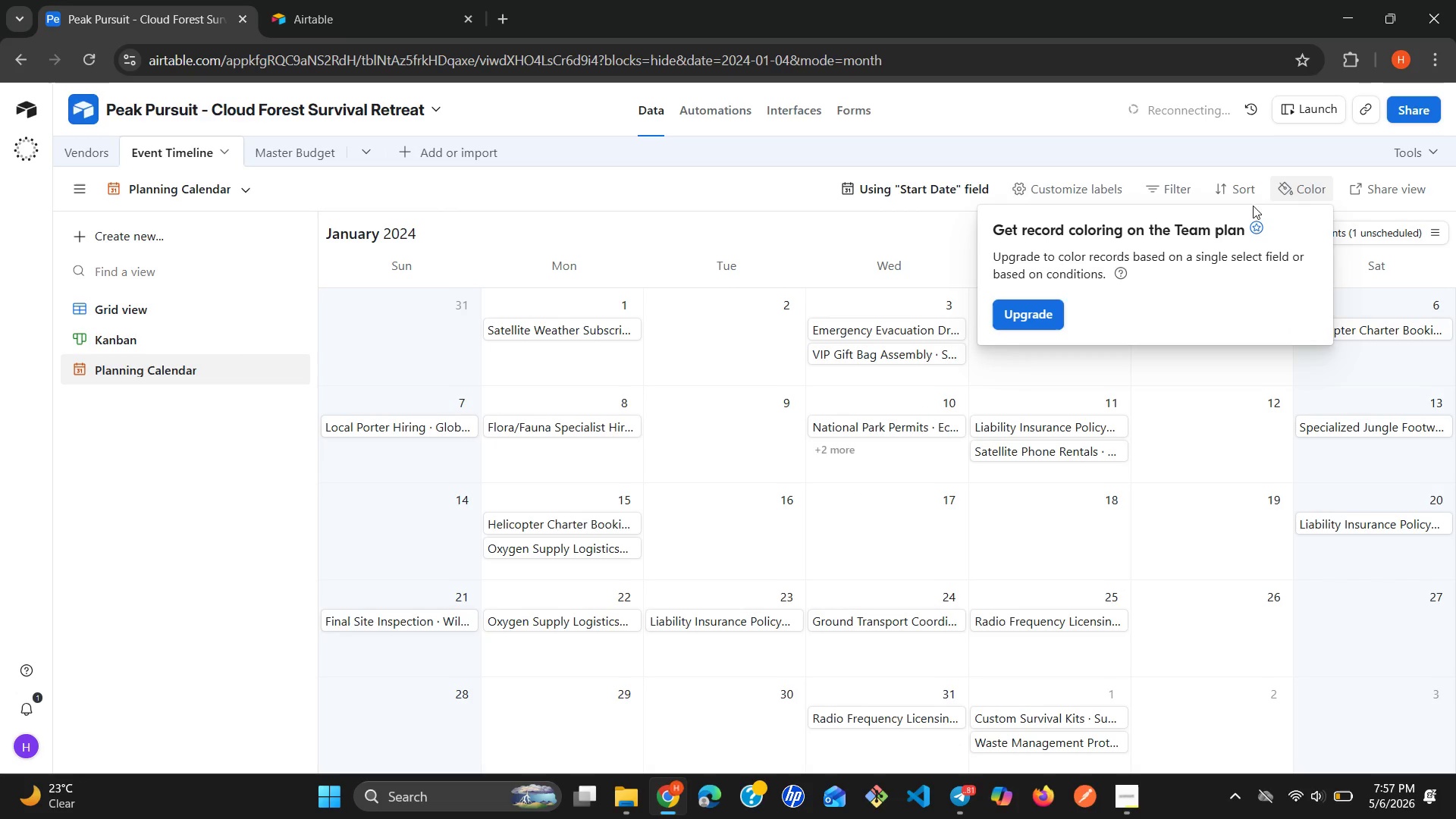 
left_click([1296, 184])
 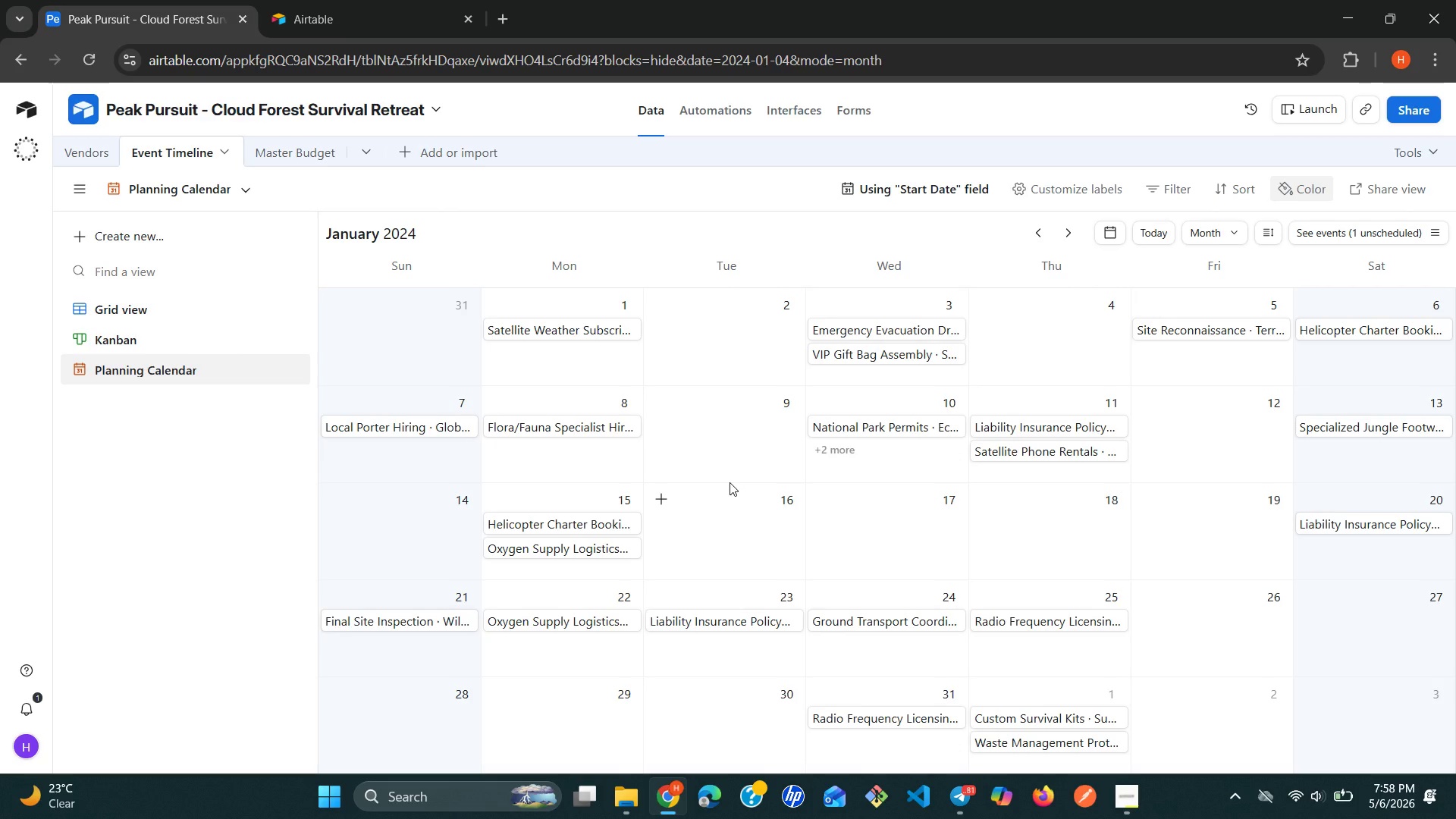 
wait(86.91)
 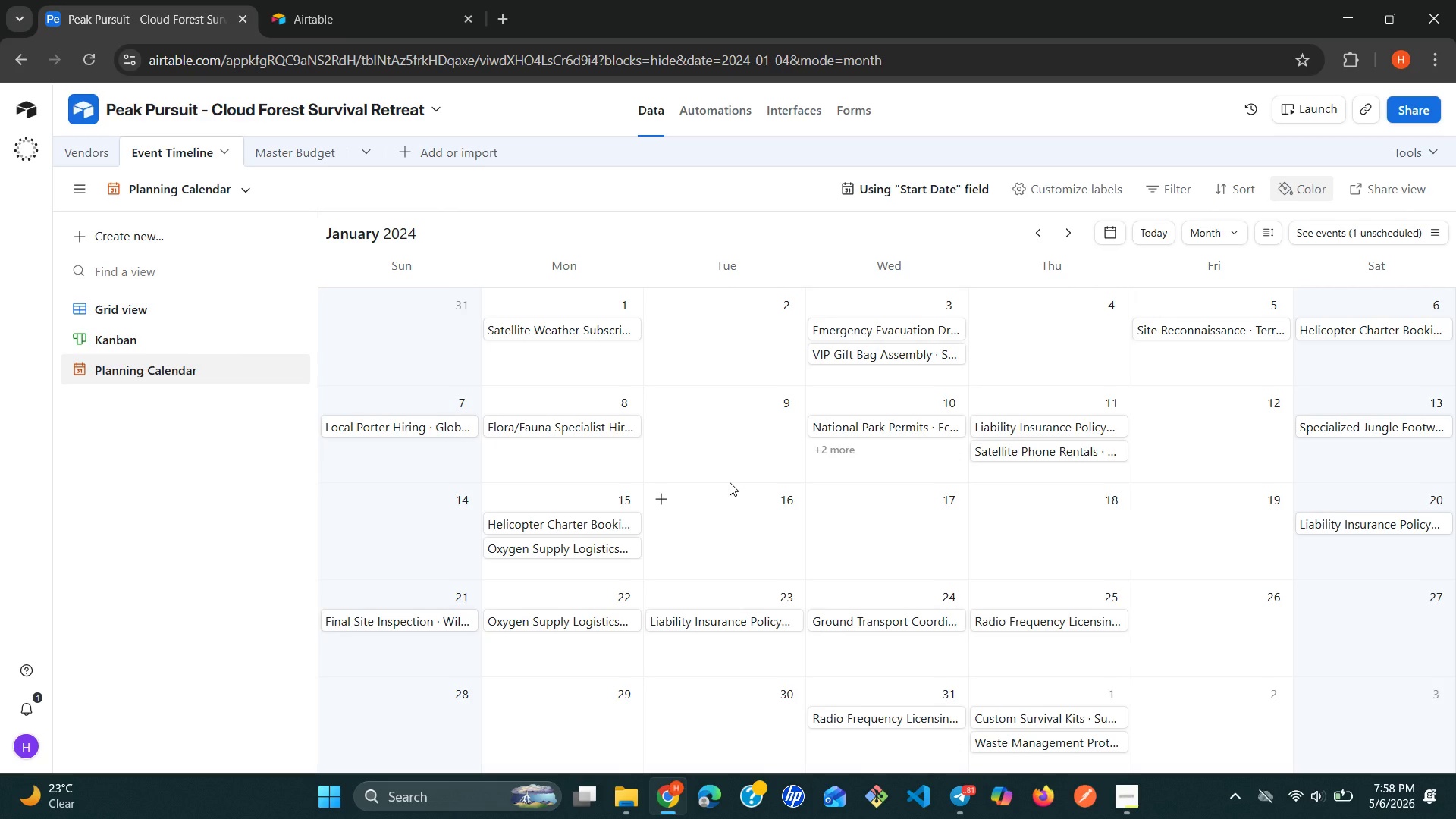 
left_click([218, 338])
 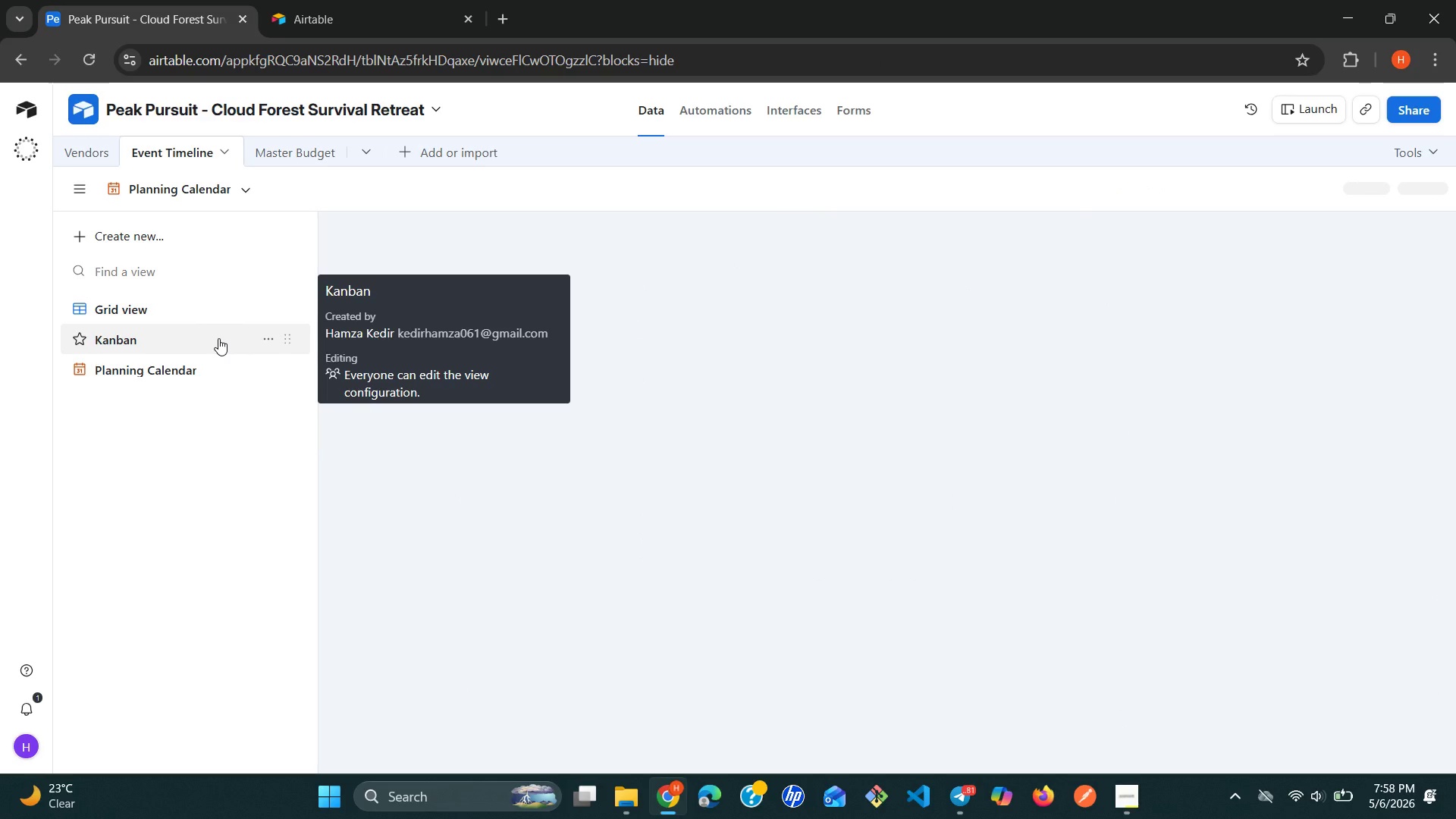 
right_click([218, 338])
 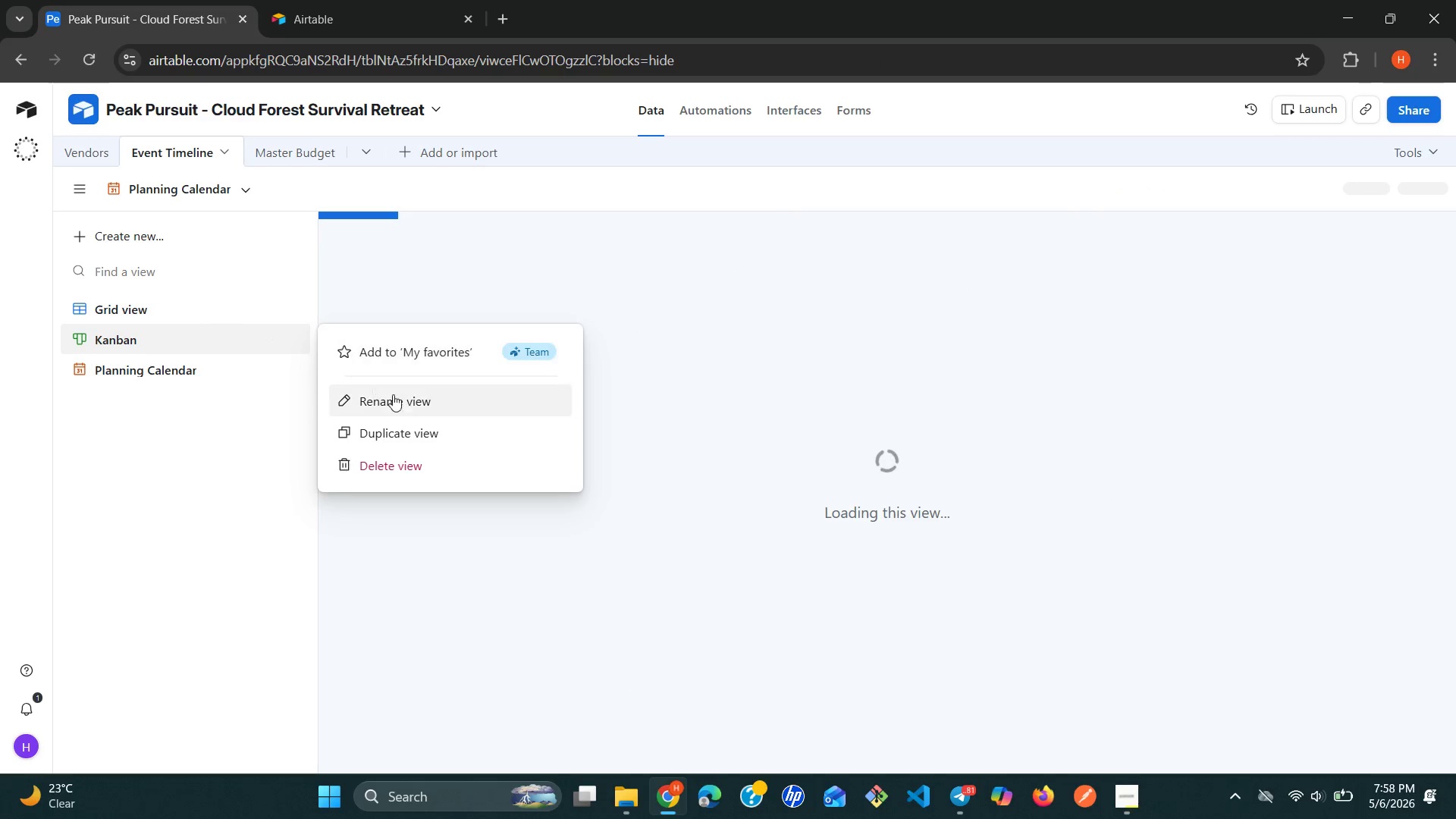 
left_click([405, 400])
 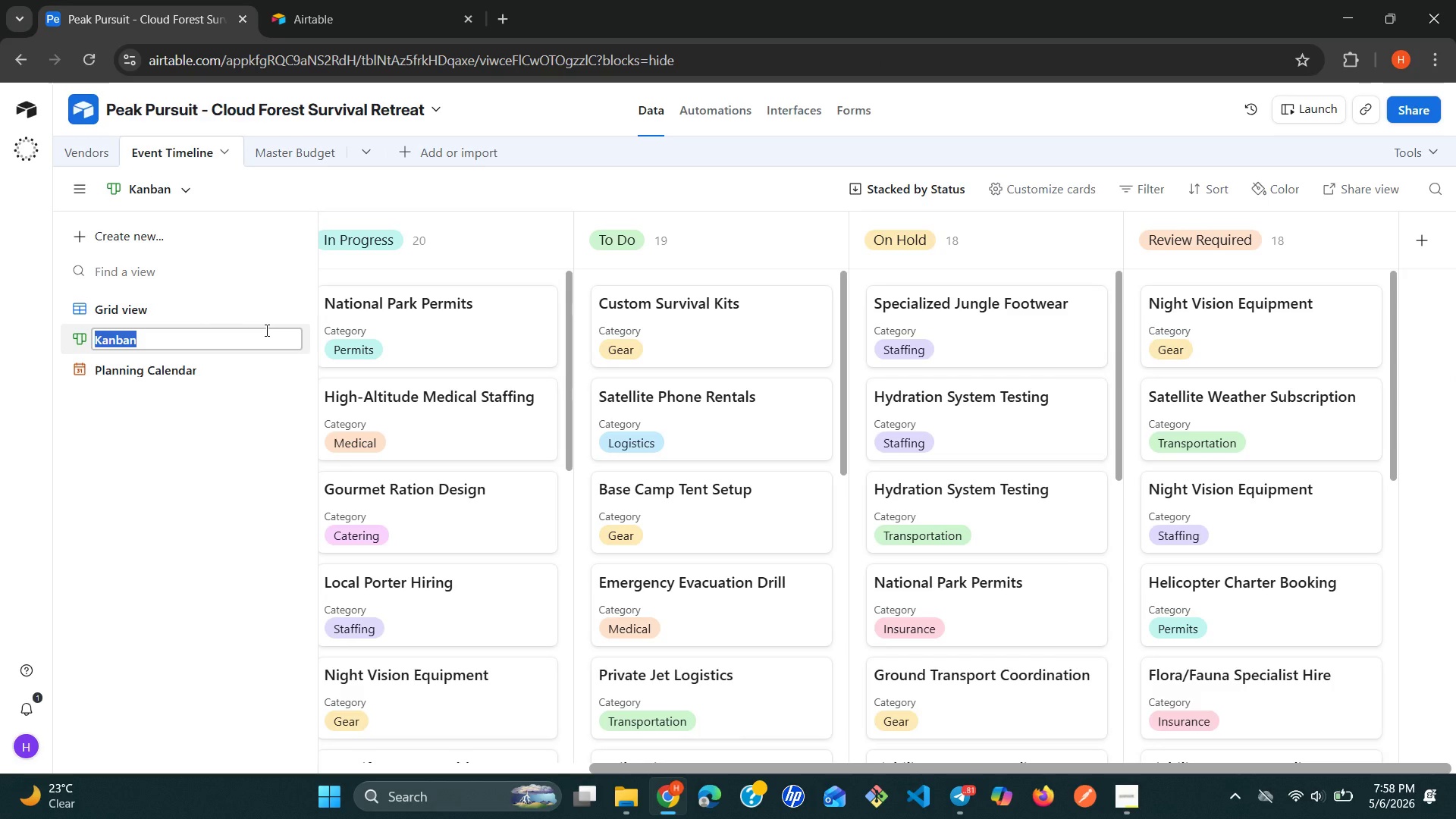 
type(Task Status Board)
 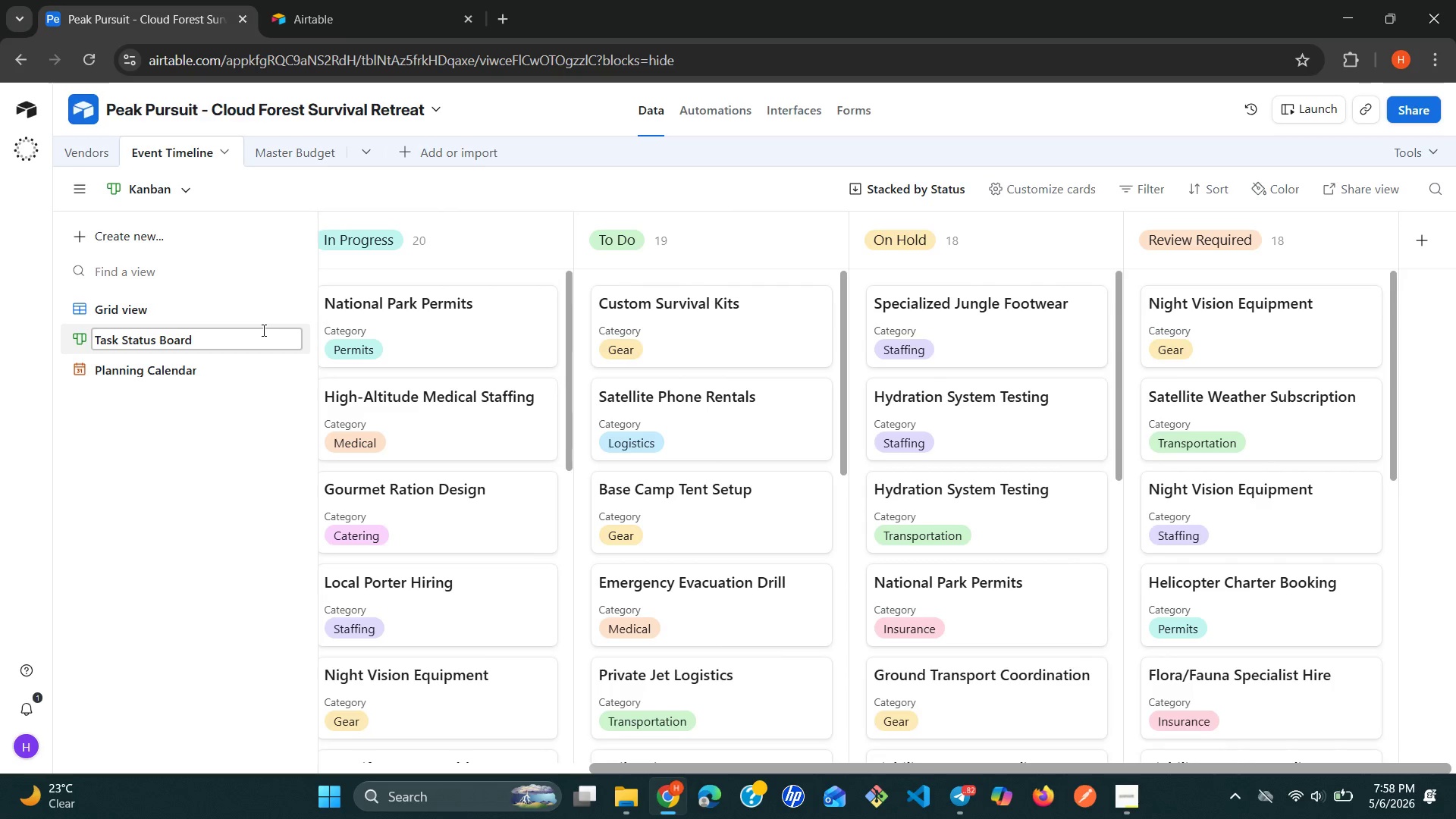 
key(Enter)
 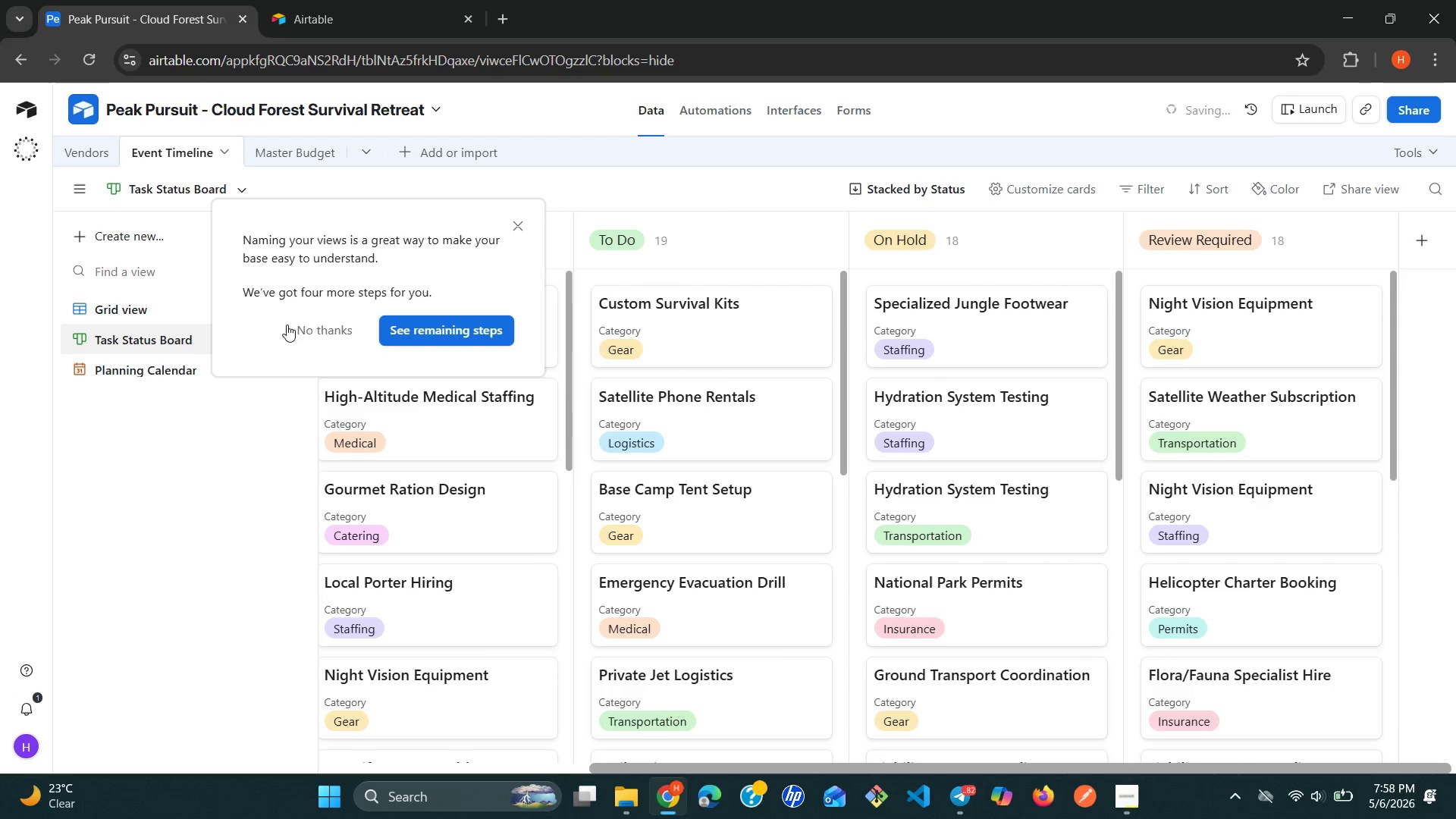 
left_click([312, 327])
 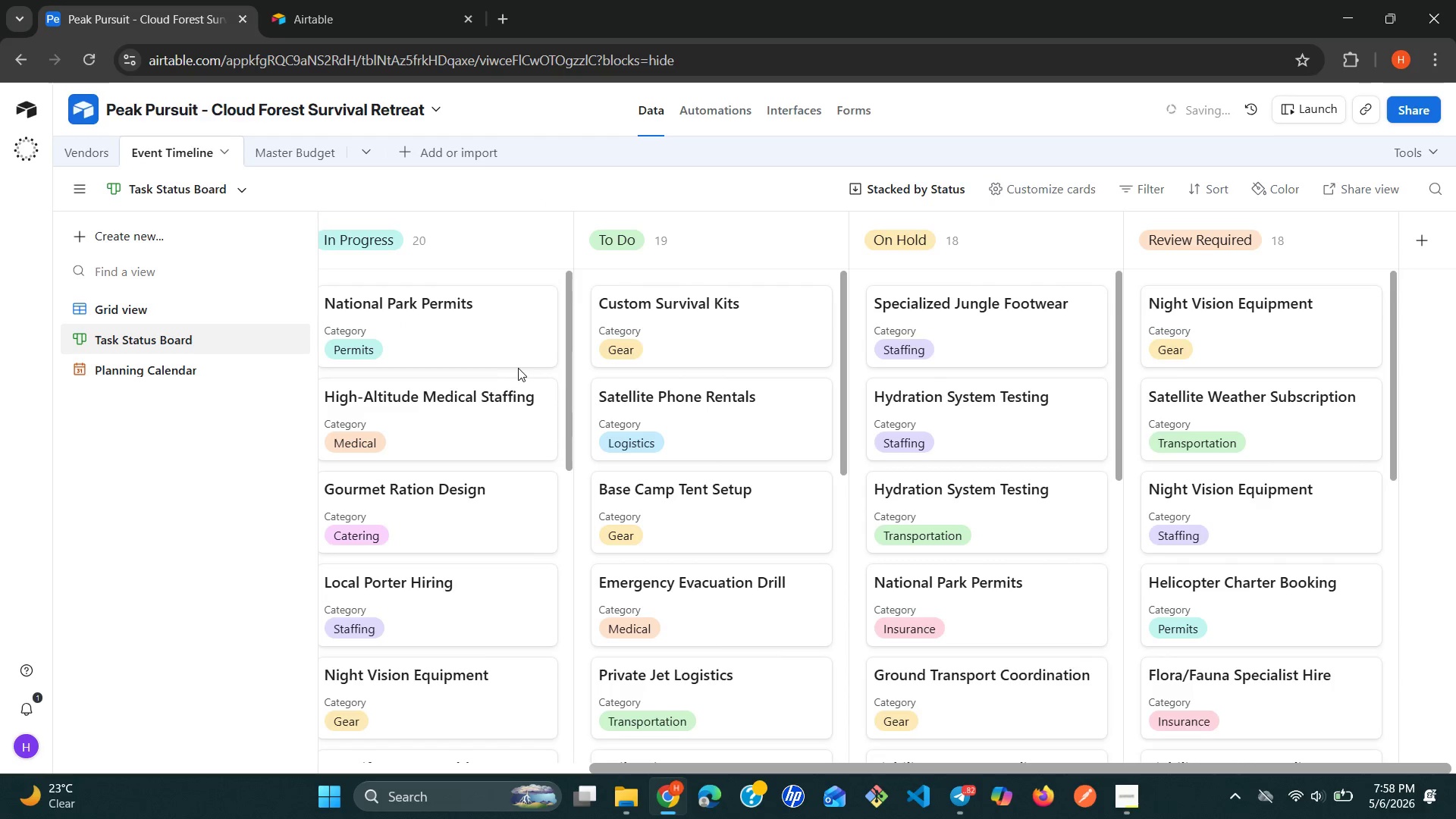 
scroll: coordinate [526, 372], scroll_direction: up, amount: 2.0
 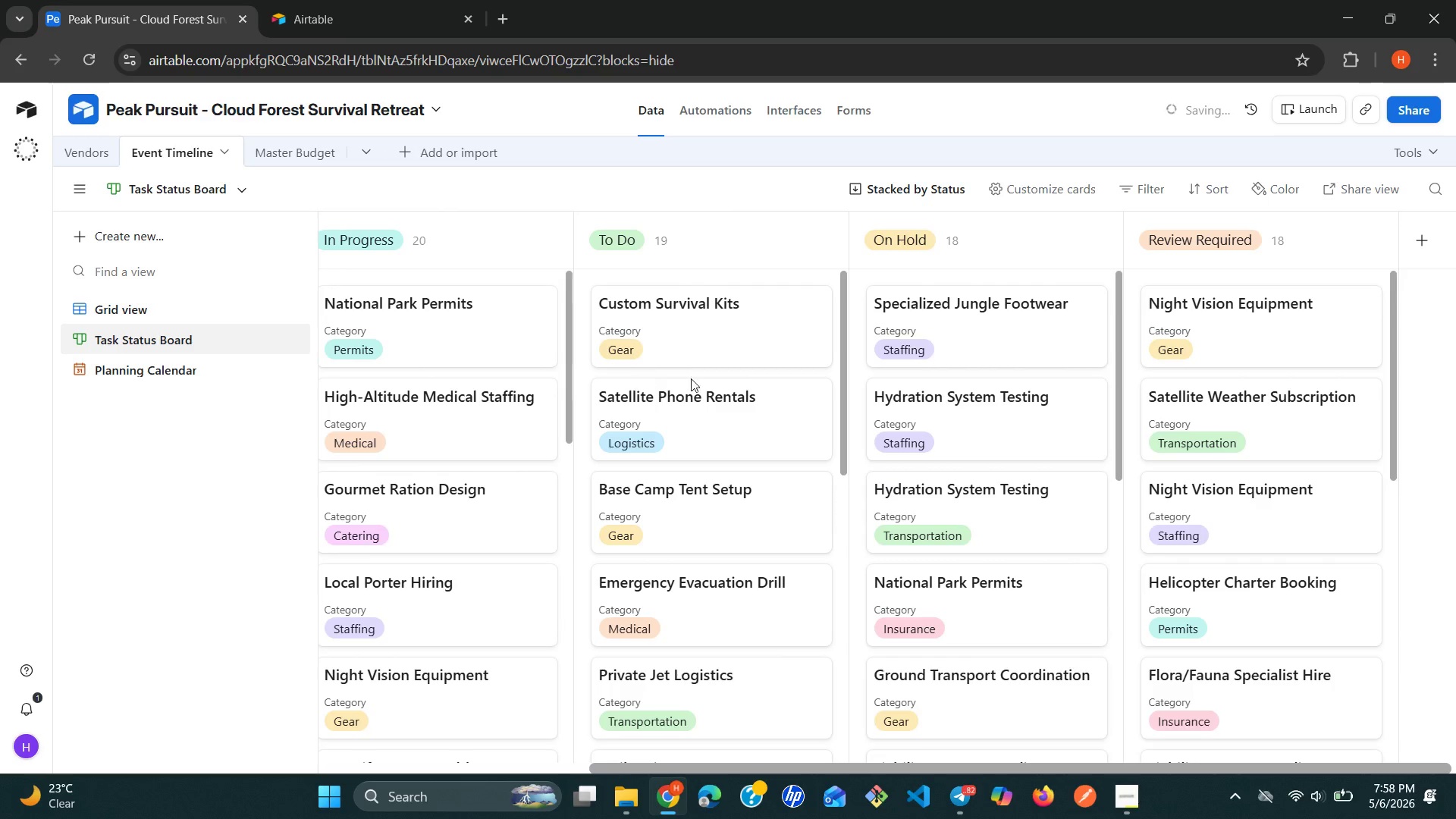 
left_click_drag(start_coordinate=[723, 357], to_coordinate=[720, 356])
 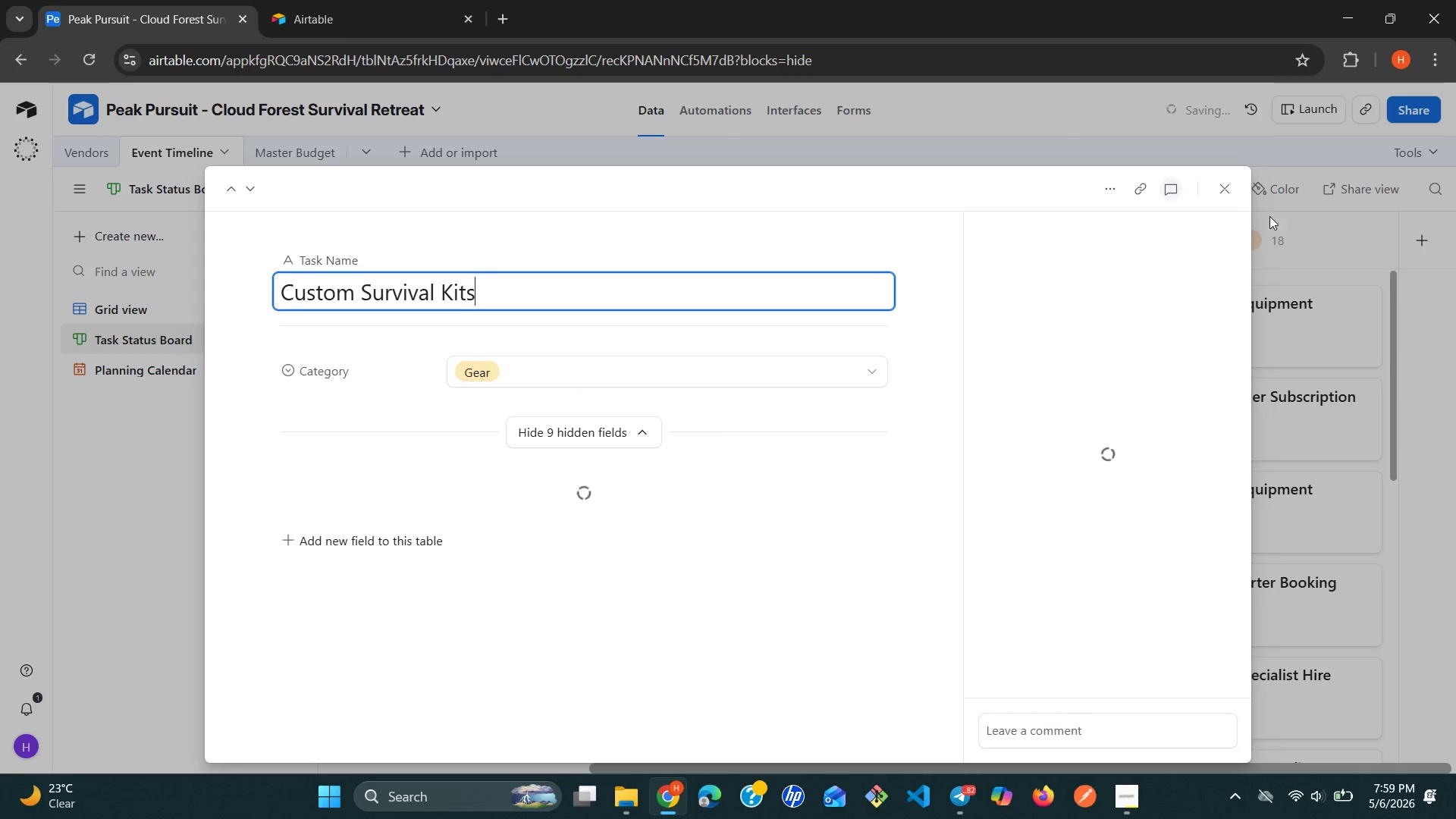 
scroll: coordinate [731, 369], scroll_direction: up, amount: 7.0
 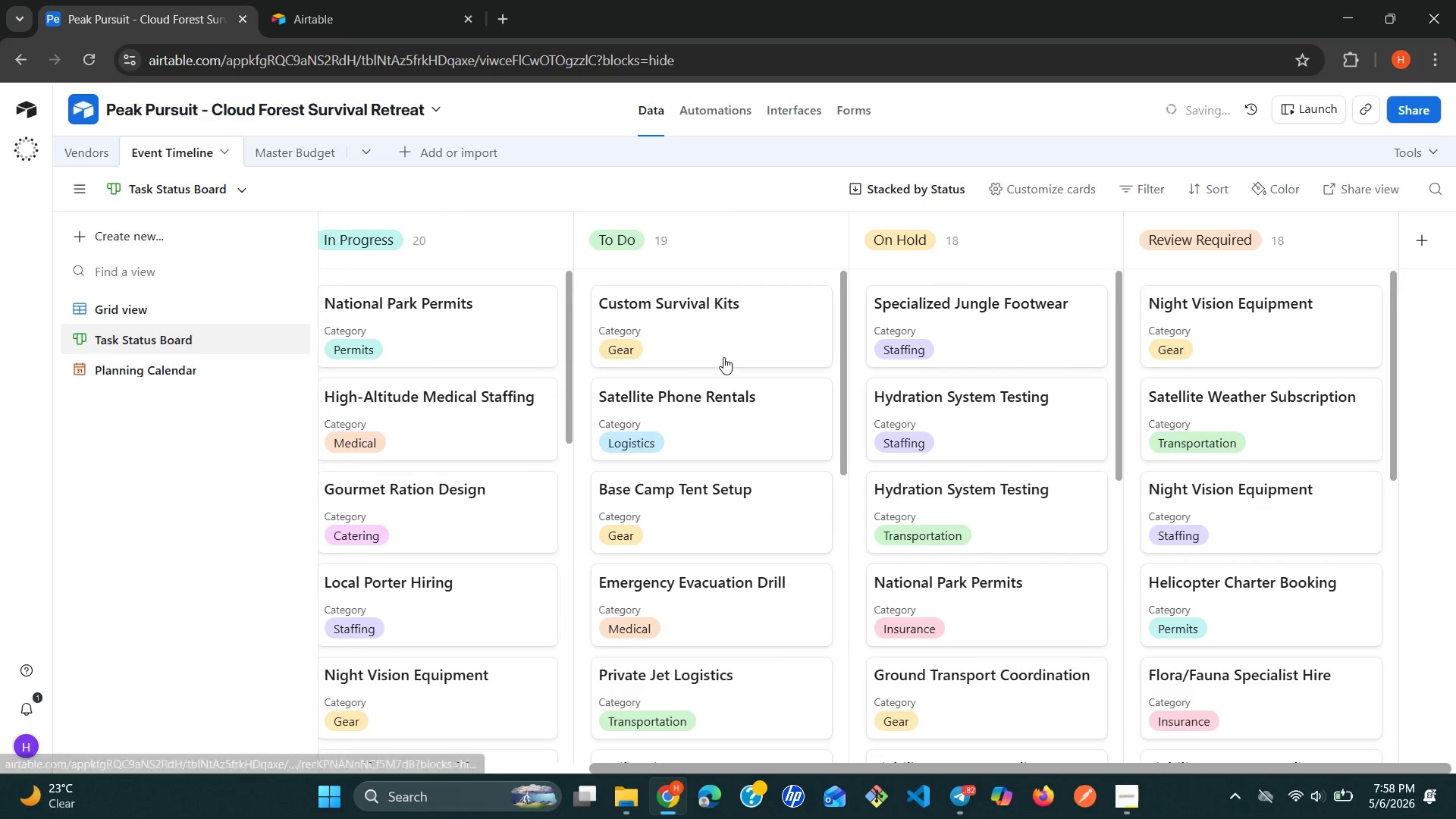 
left_click([1216, 185])
 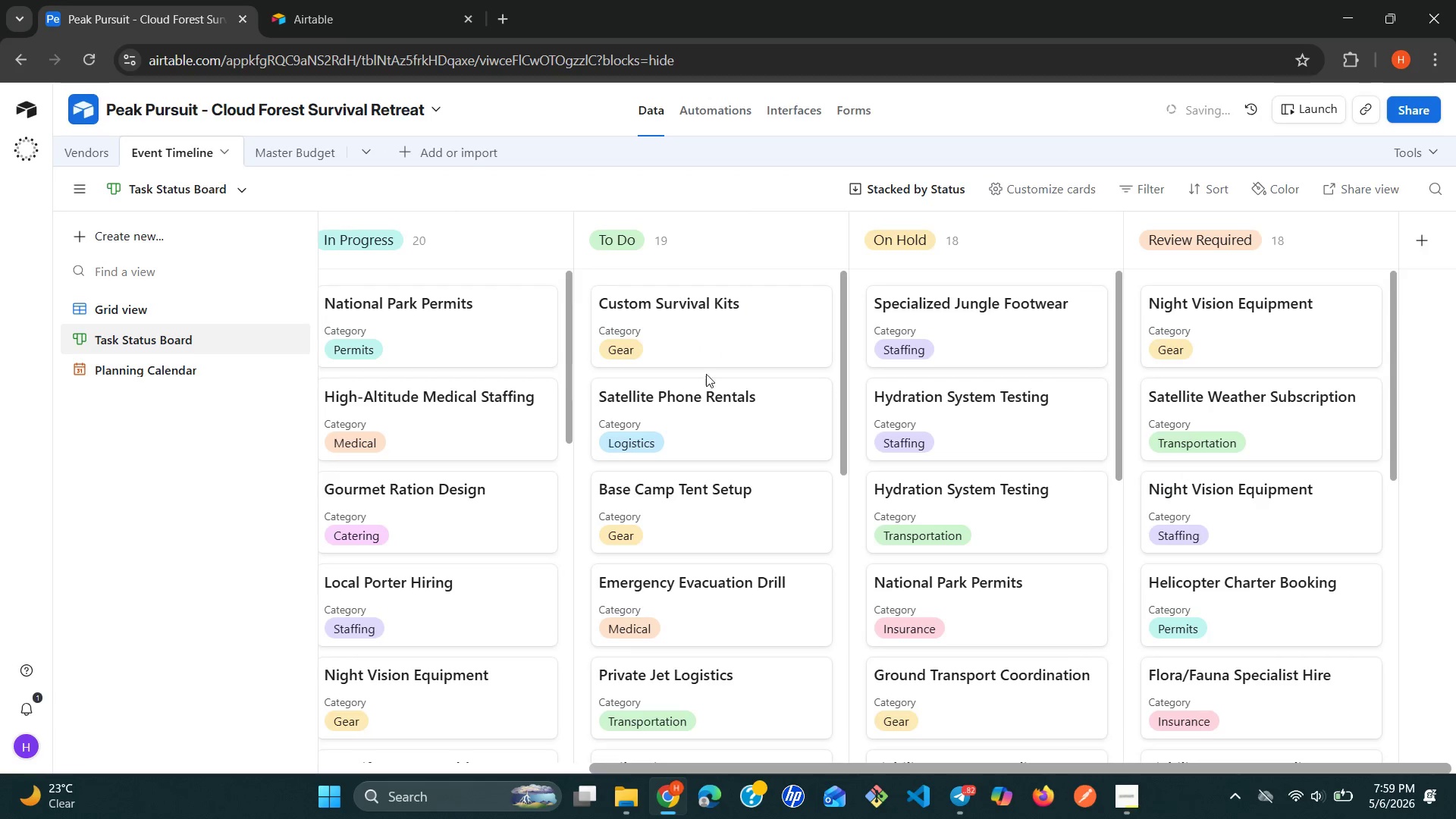 
scroll: coordinate [1240, 460], scroll_direction: down, amount: 32.0
 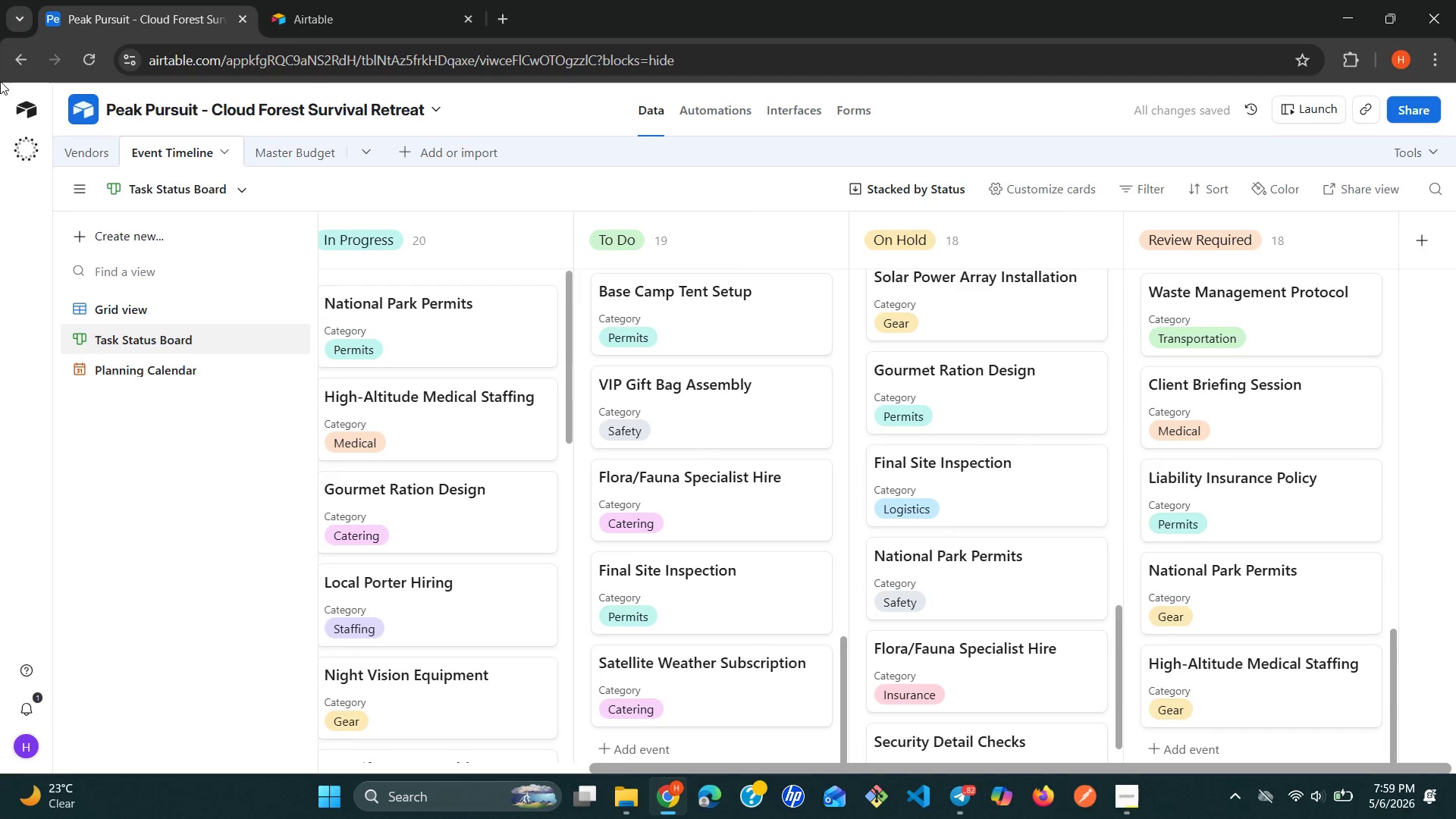 
mouse_move([177, 312])
 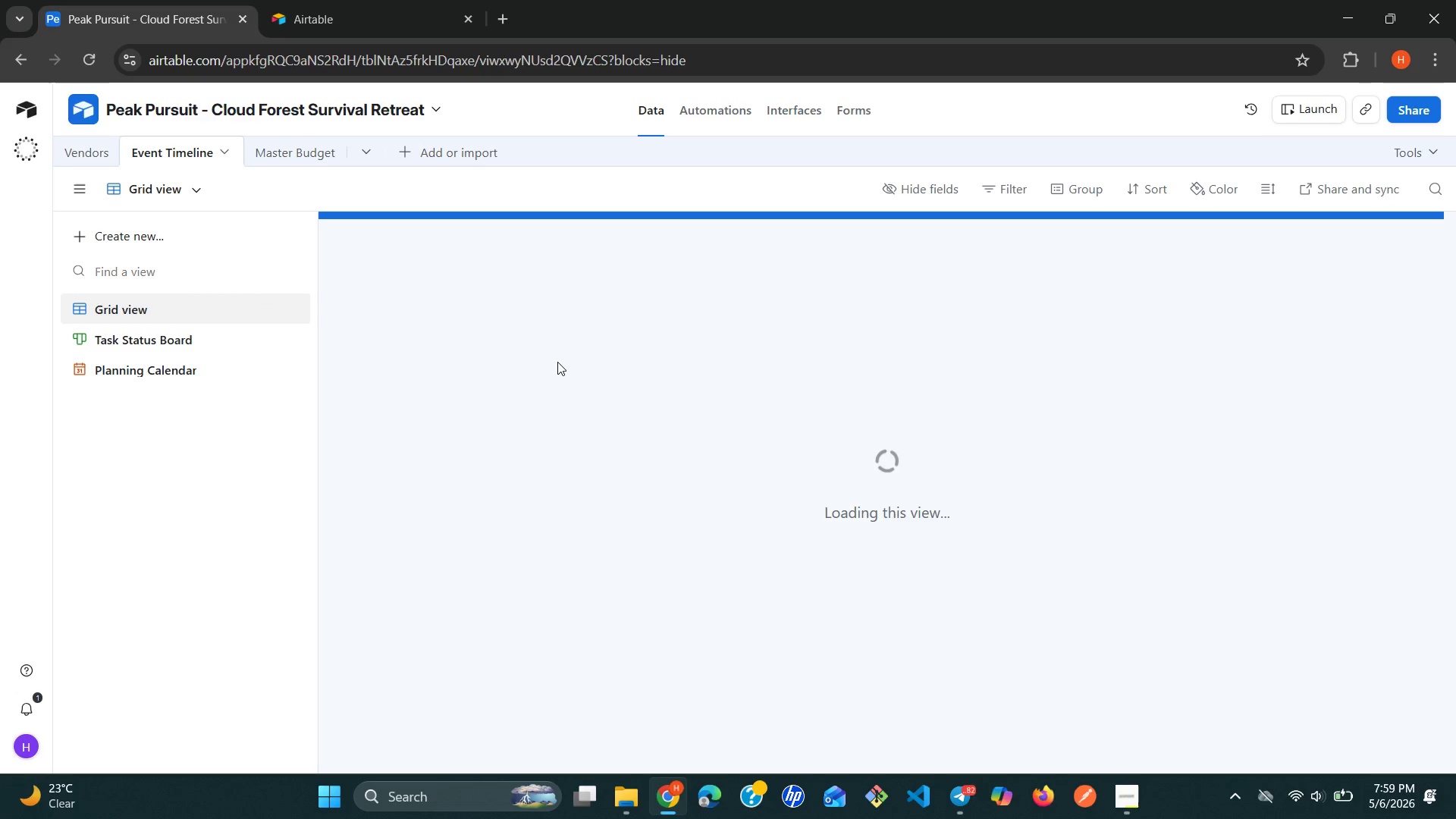 
scroll: coordinate [560, 359], scroll_direction: up, amount: 5.0
 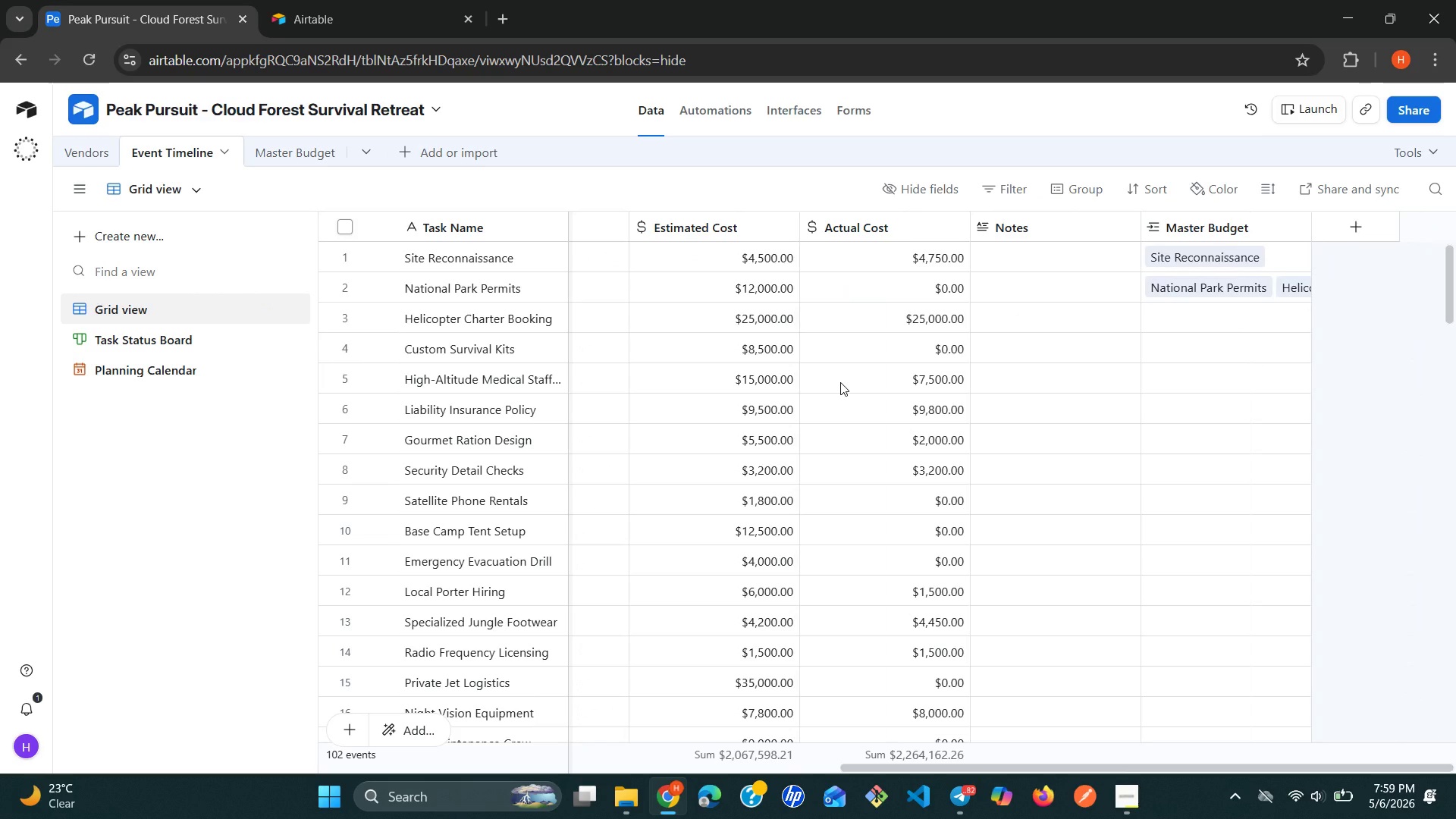 
wait(9.07)
 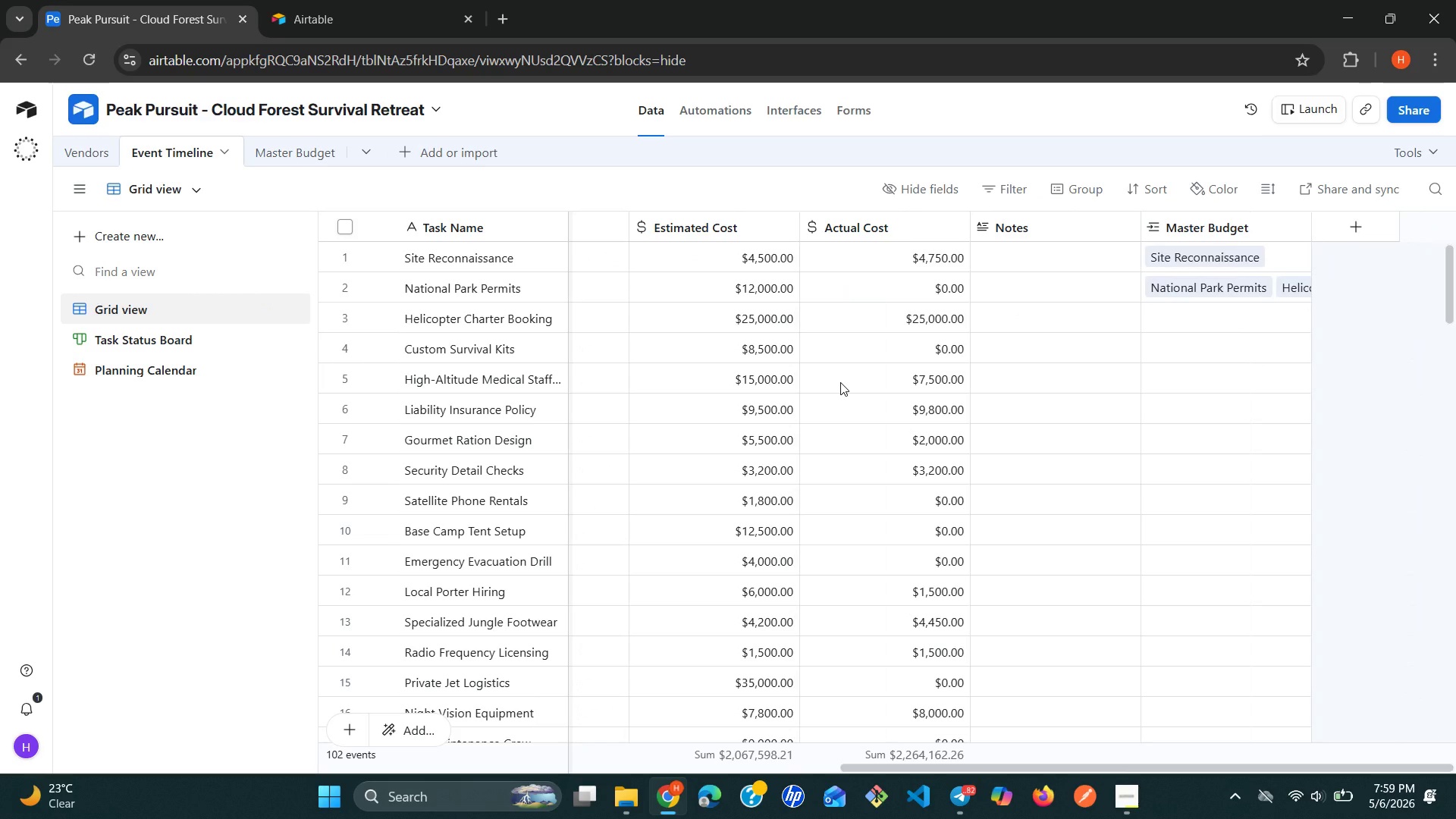 
left_click([272, 165])
 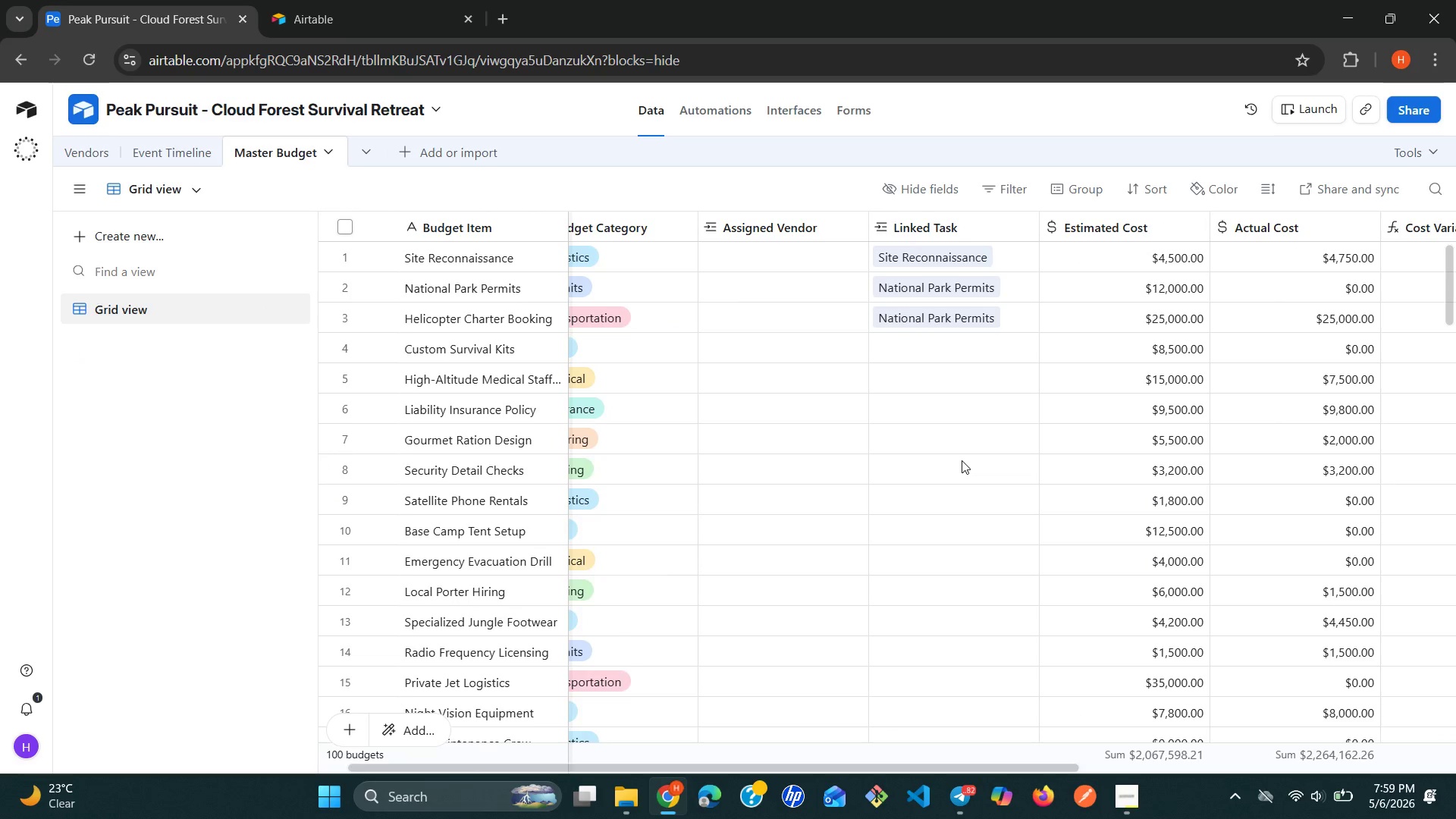 
wait(7.86)
 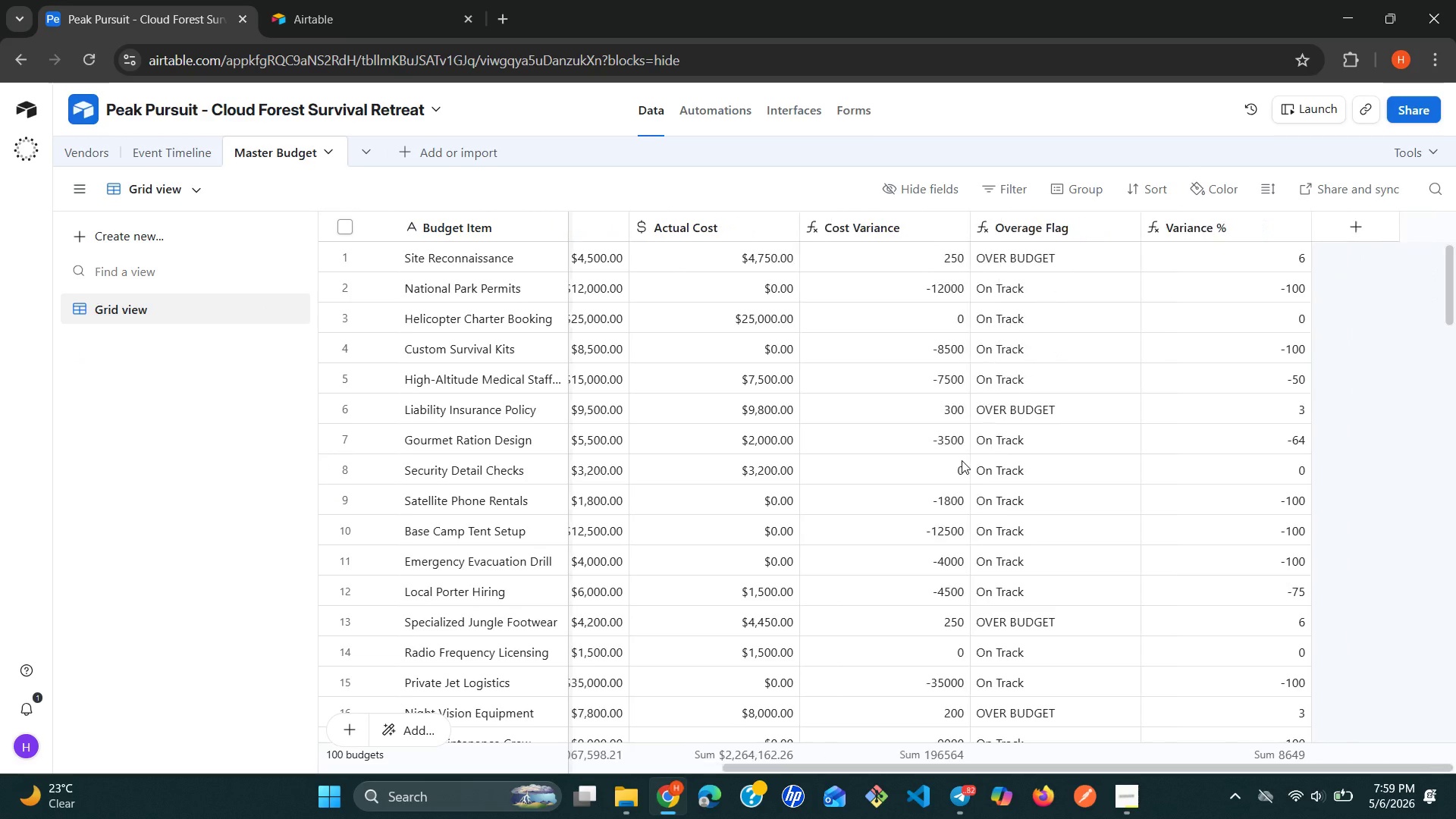 
left_click([866, 230])
 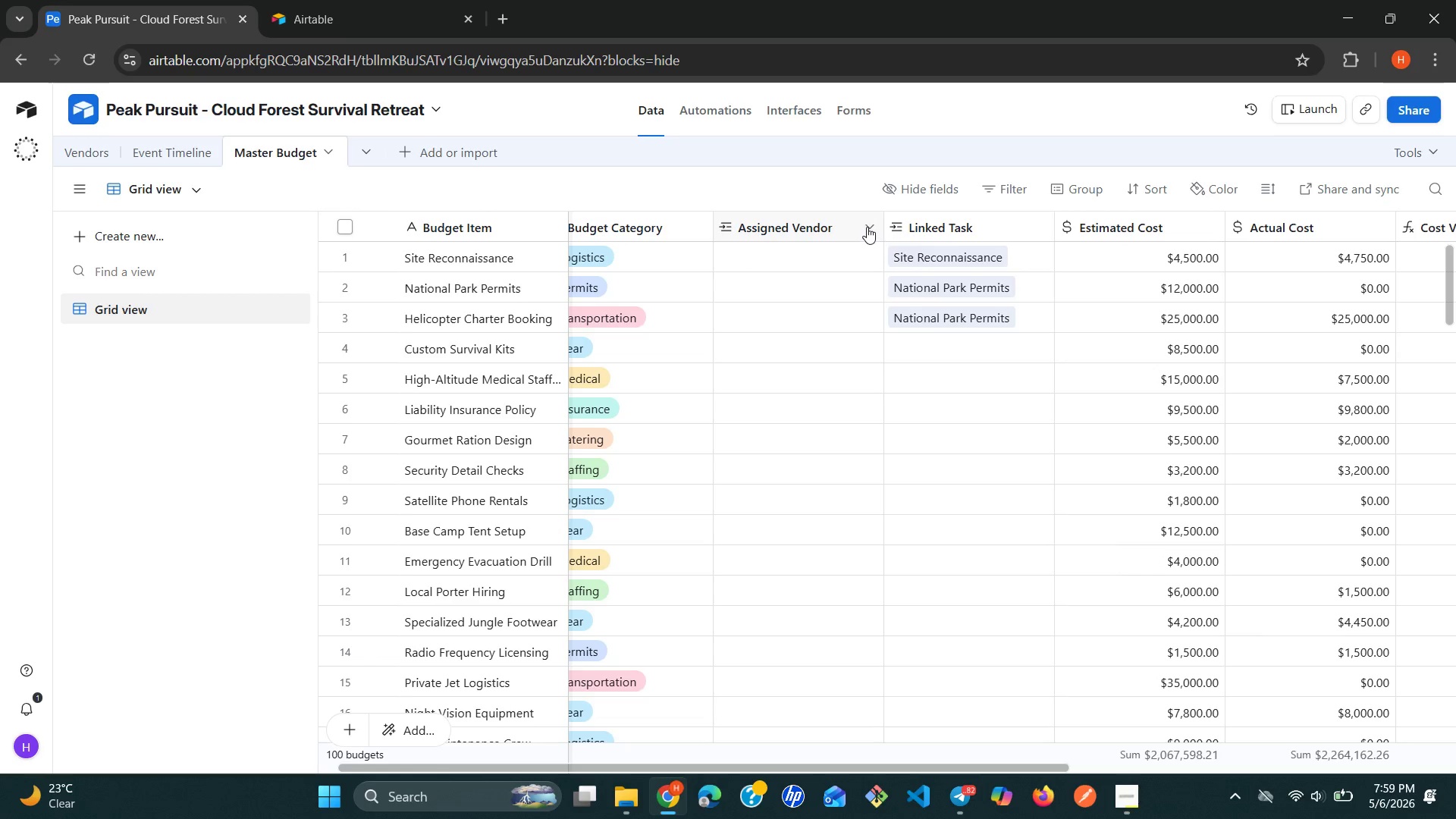 
left_click([867, 227])
 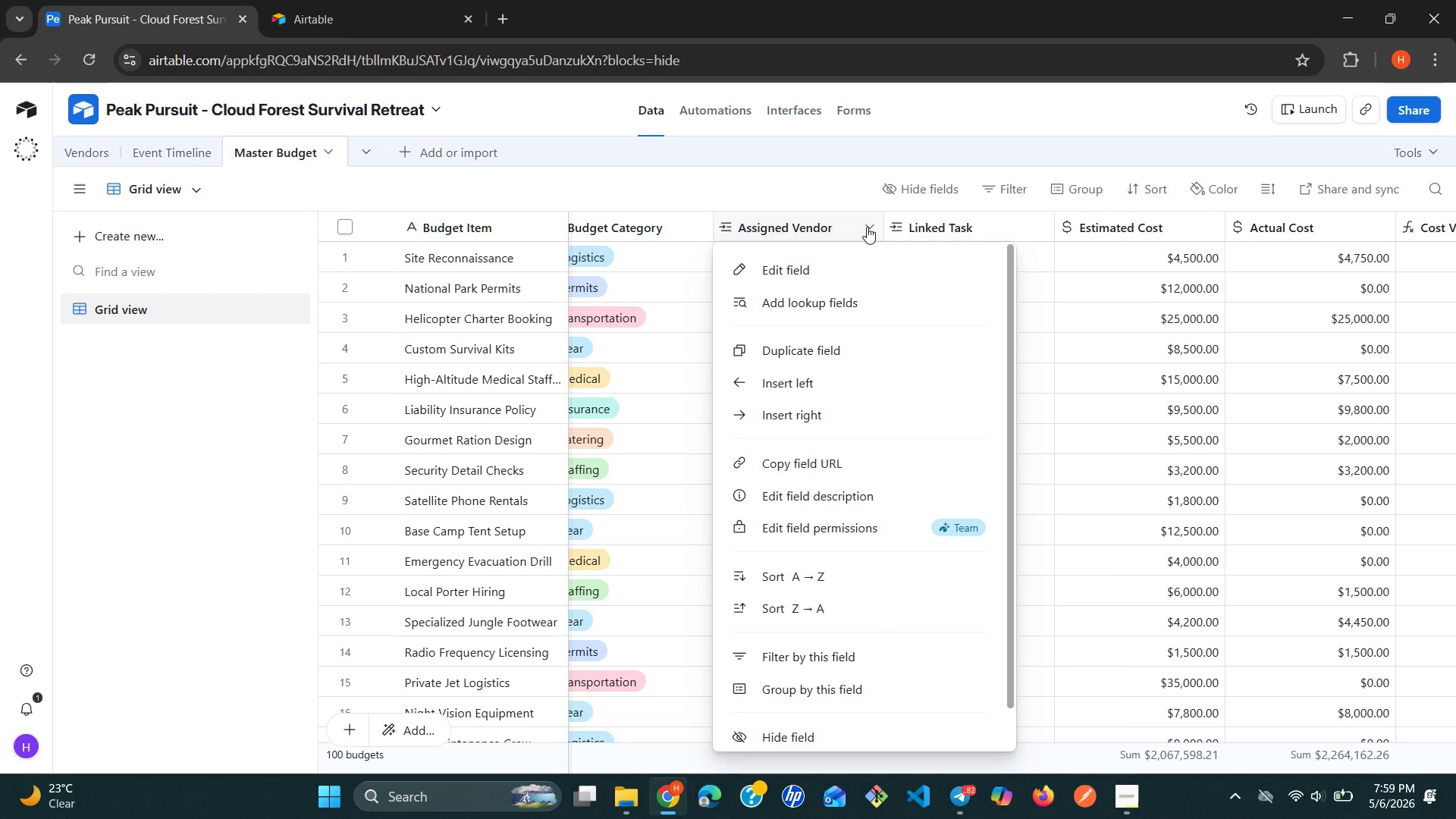 
left_click([867, 227])
 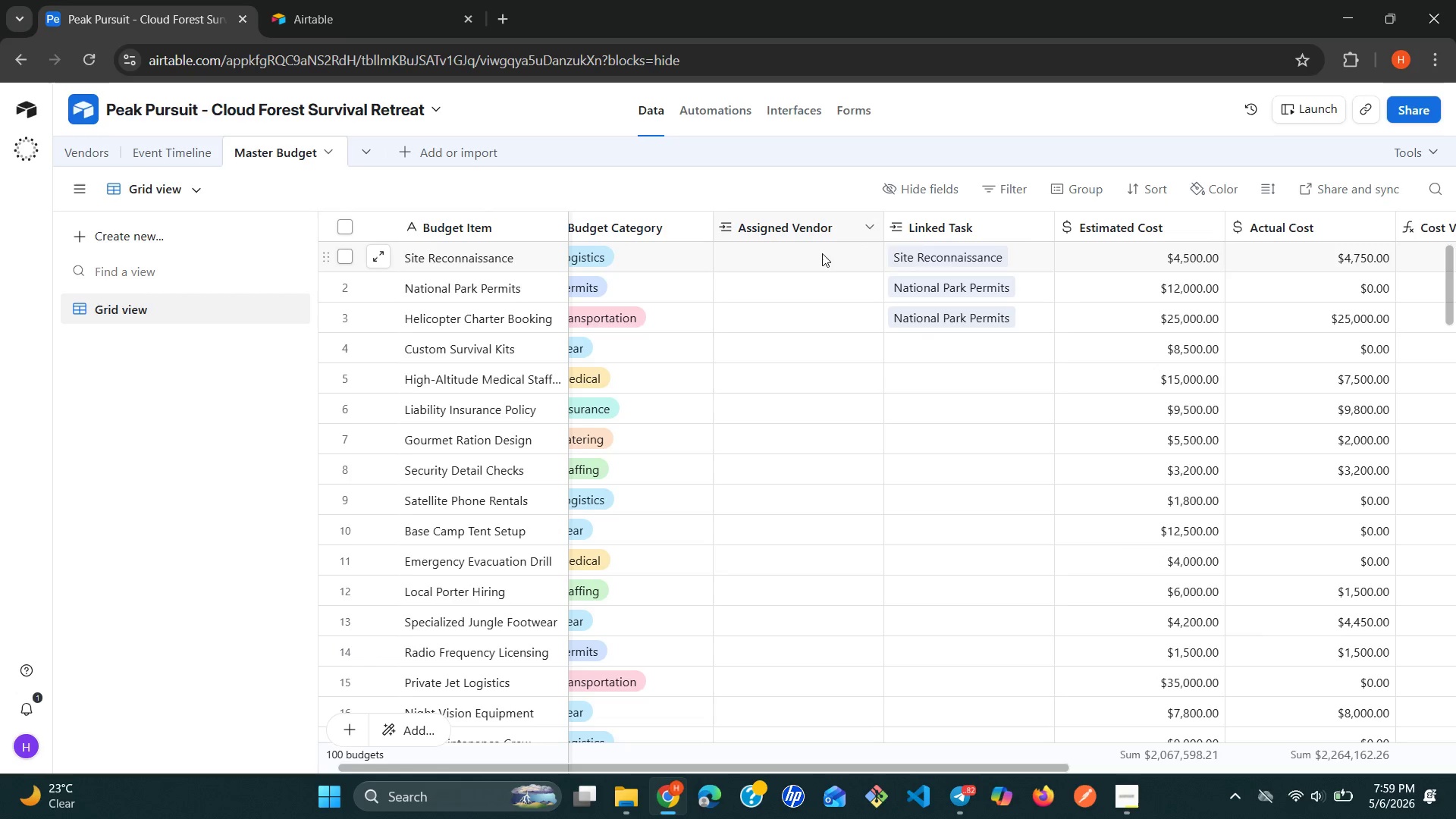 
left_click([821, 253])
 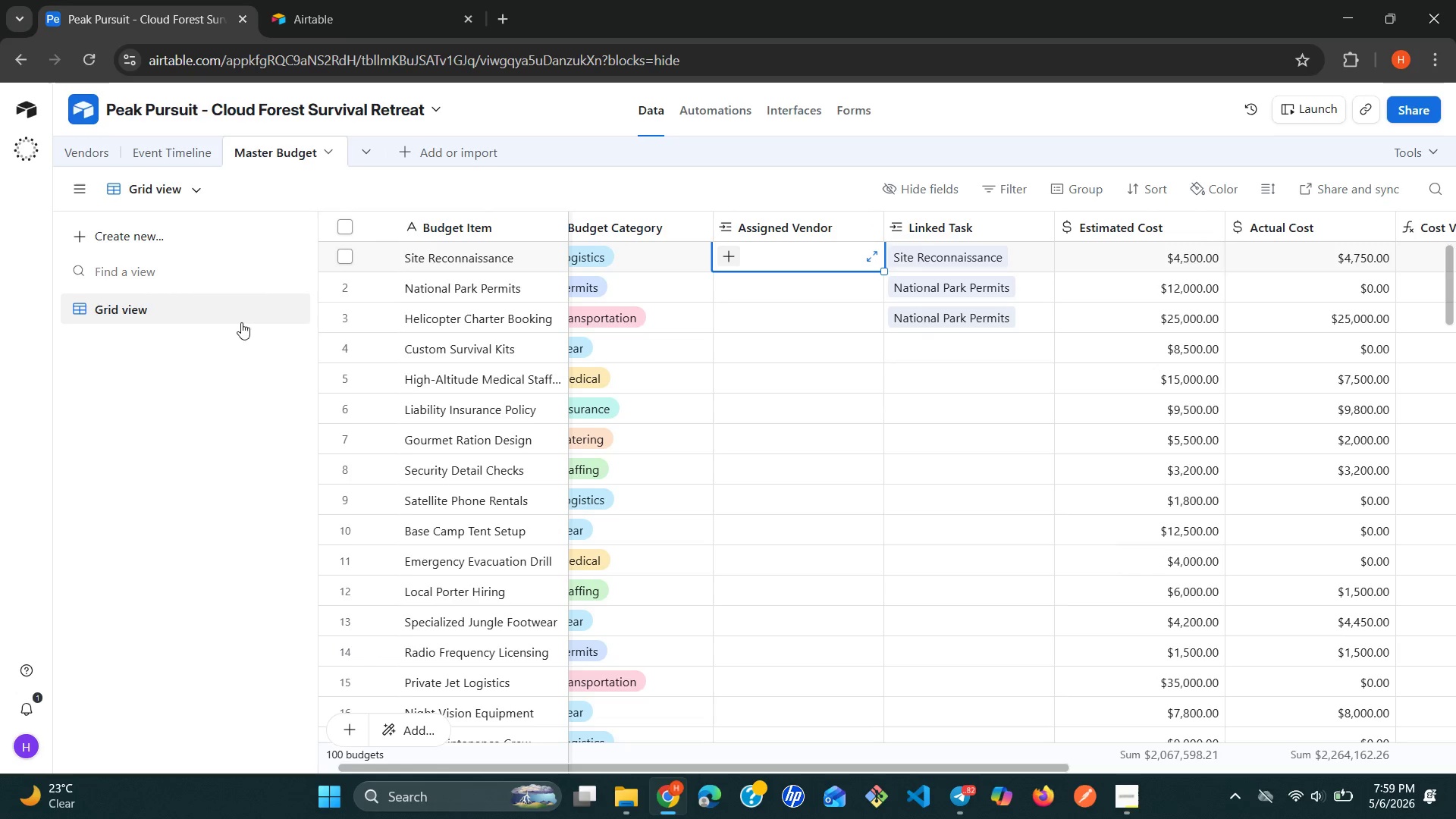 
wait(6.59)
 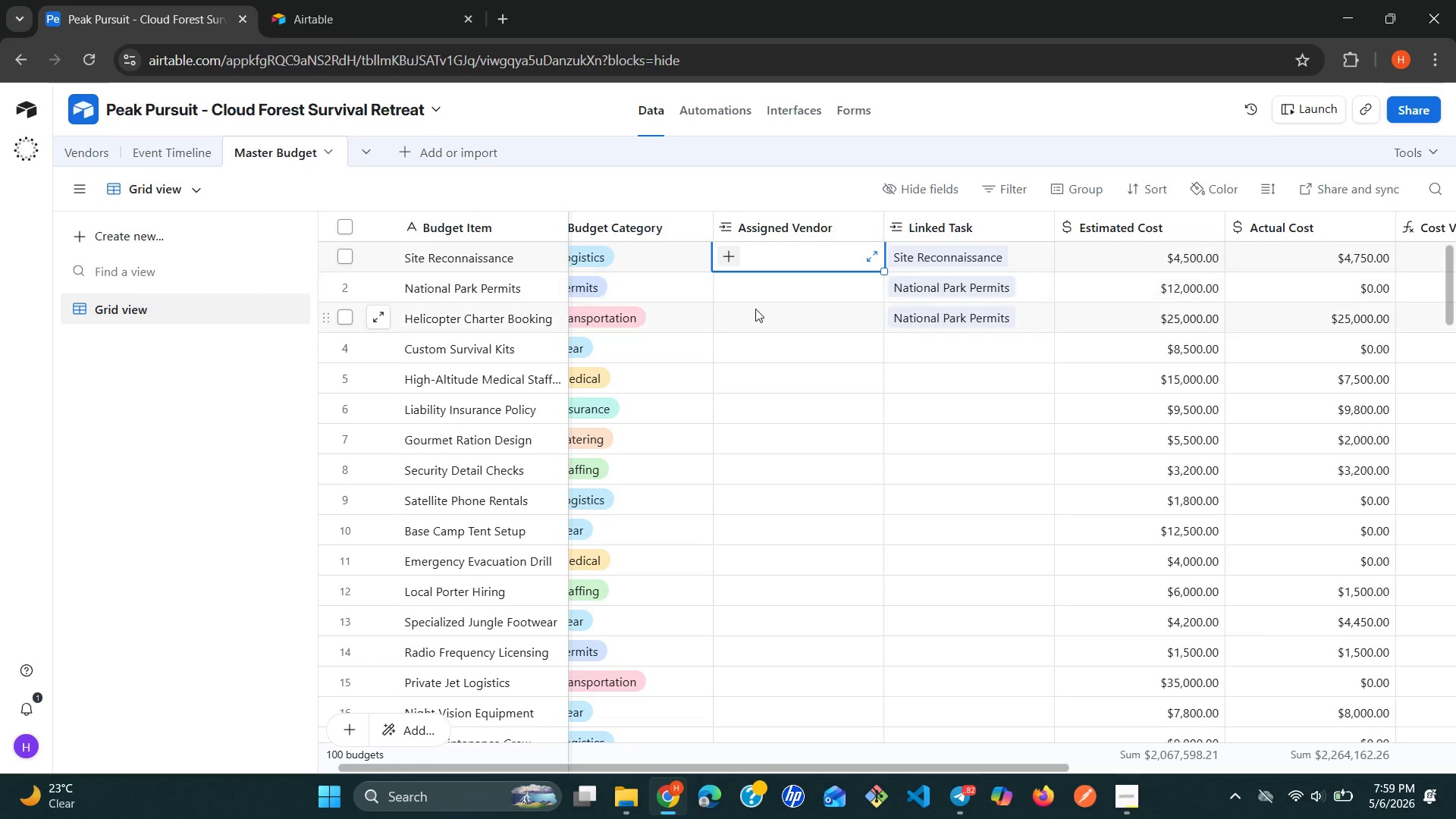 
left_click([171, 159])
 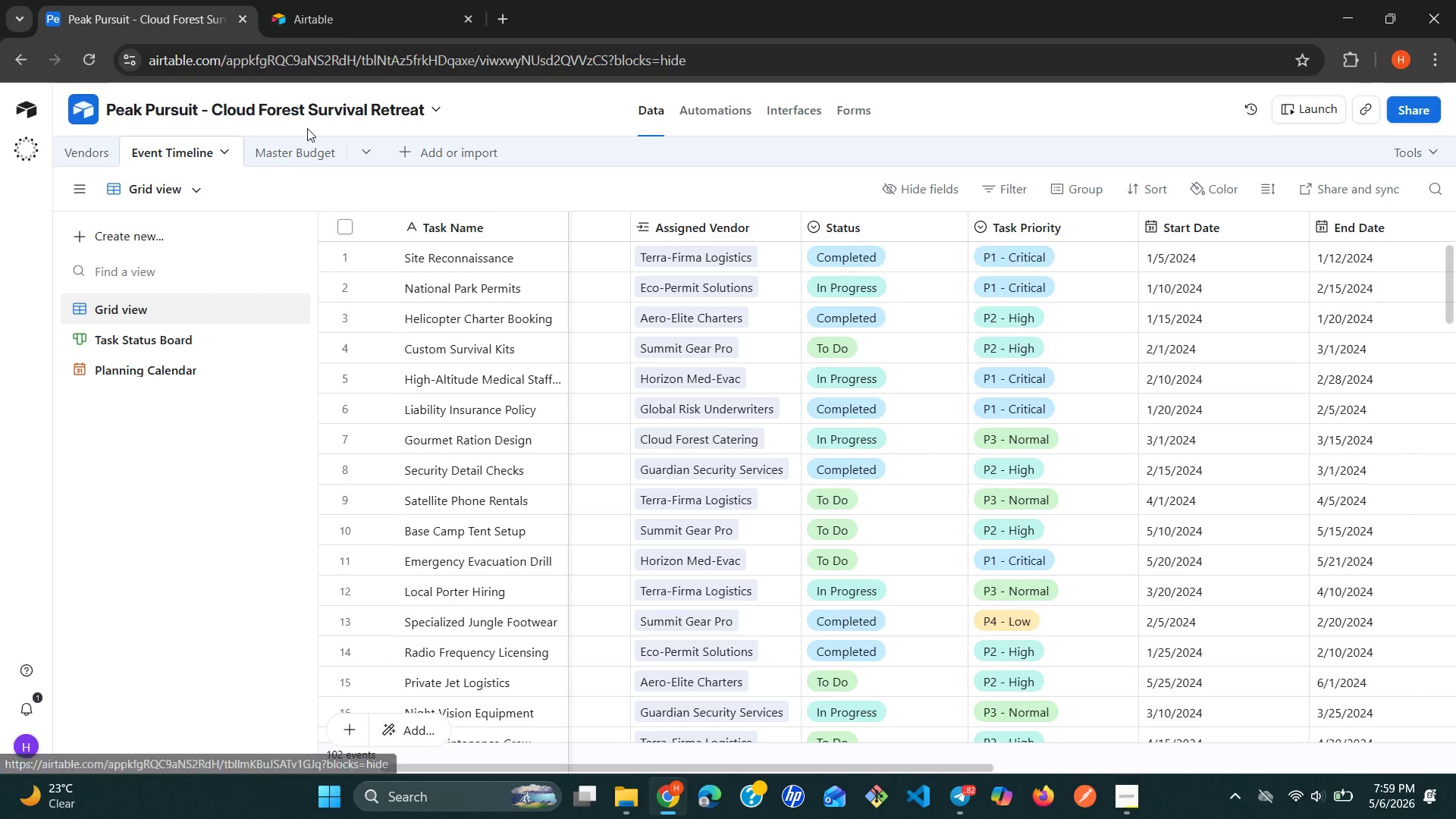 
left_click([280, 152])
 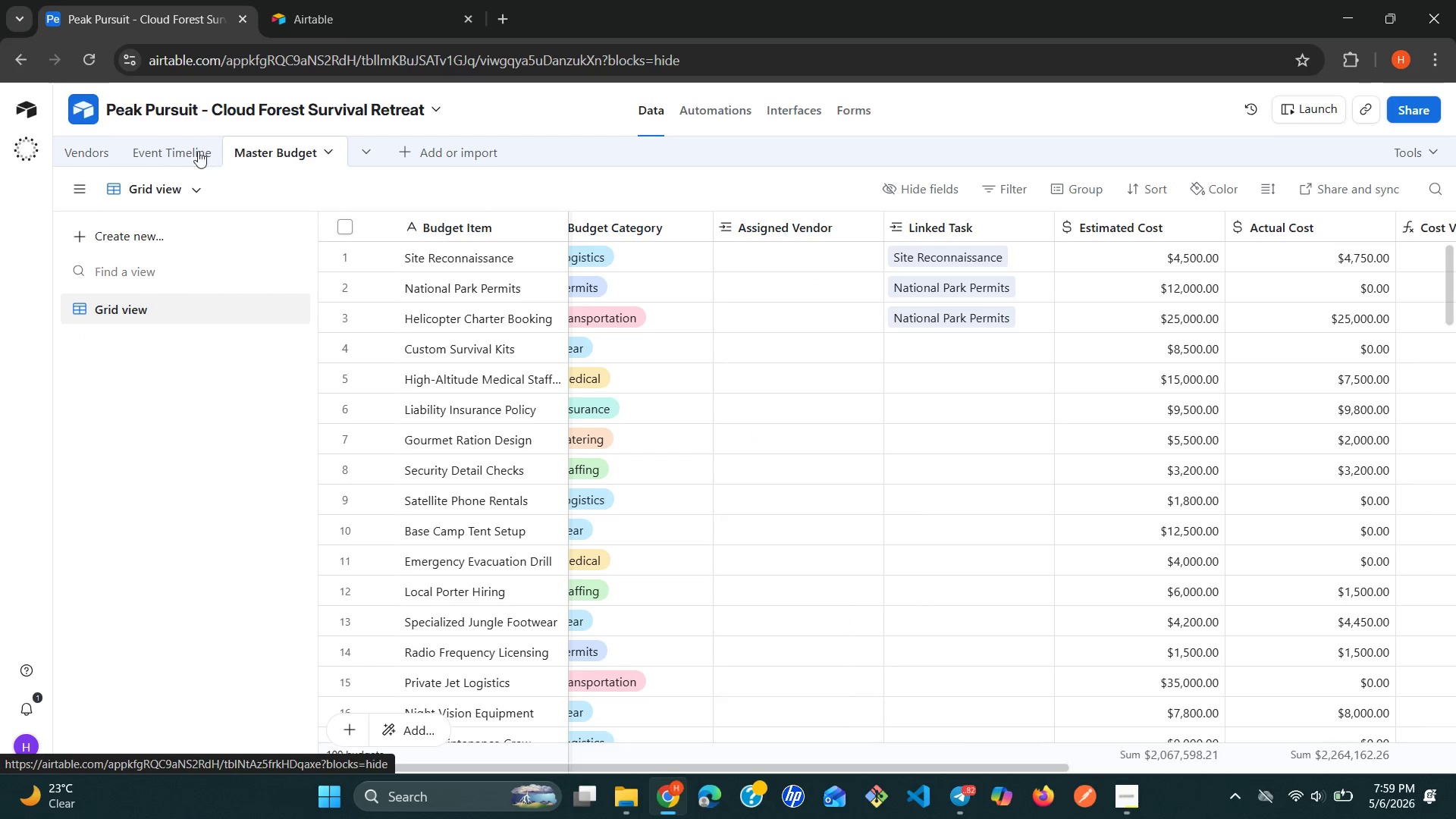 
left_click([171, 151])
 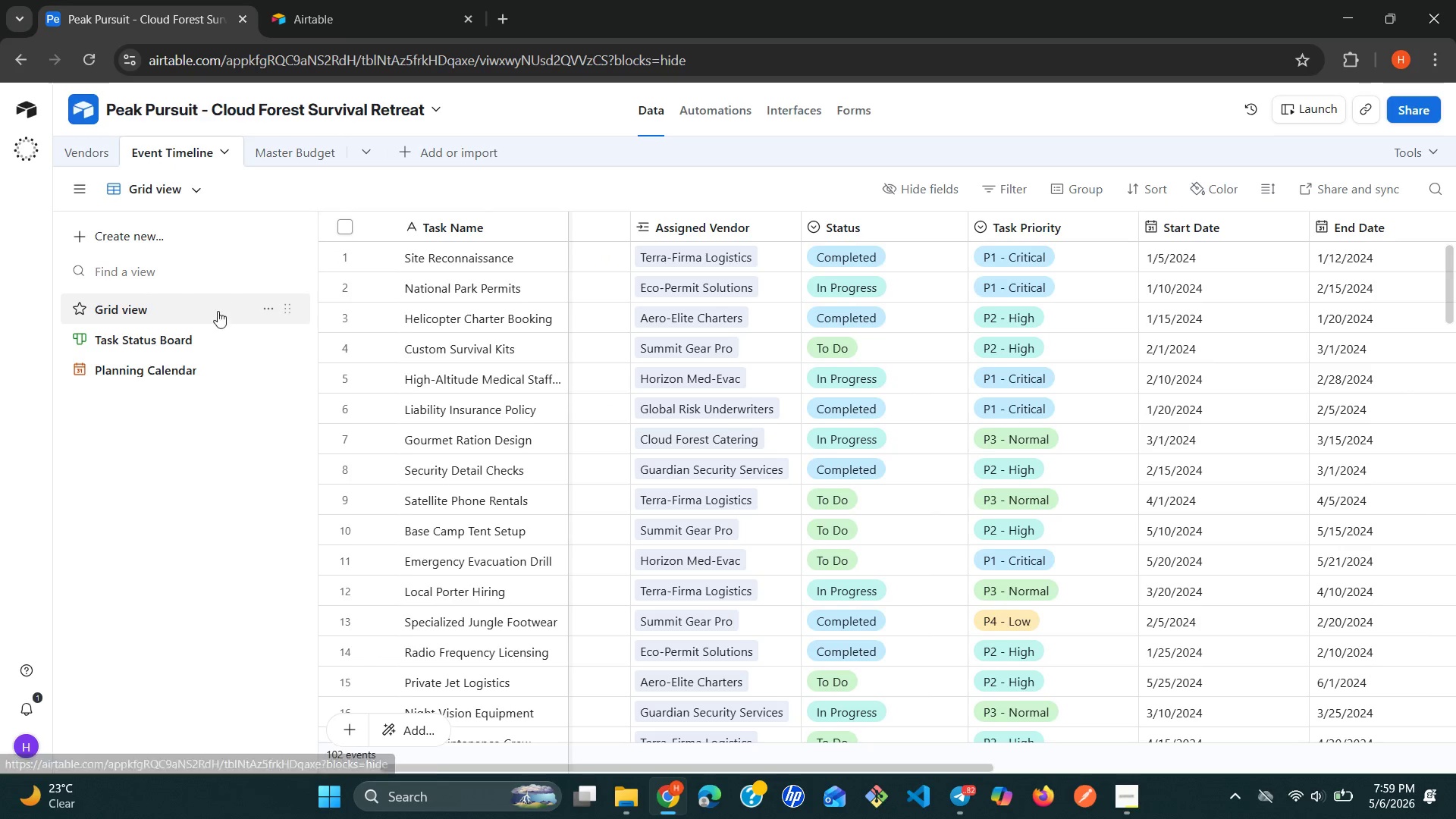 
left_click([186, 329])
 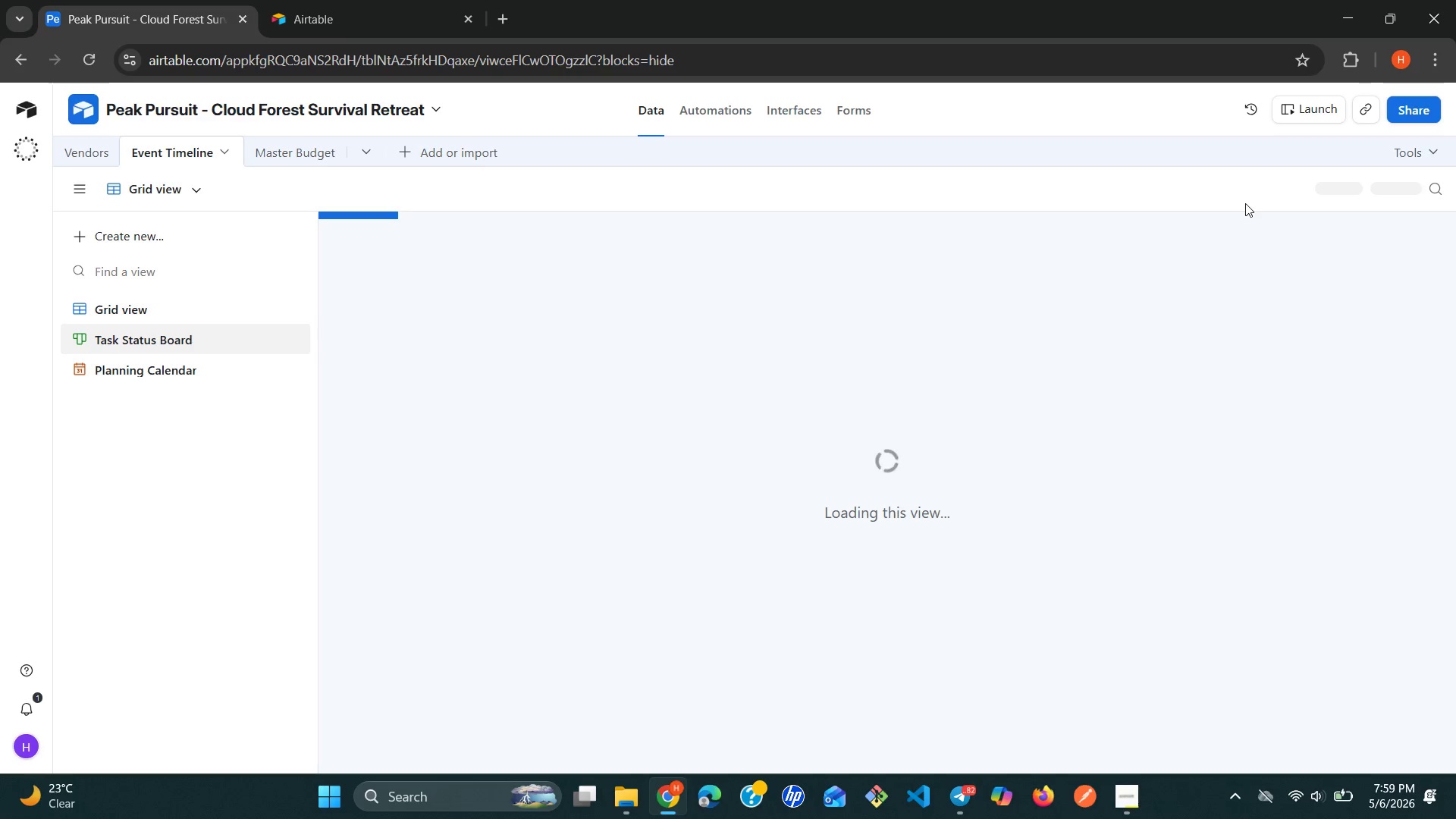 
wait(16.02)
 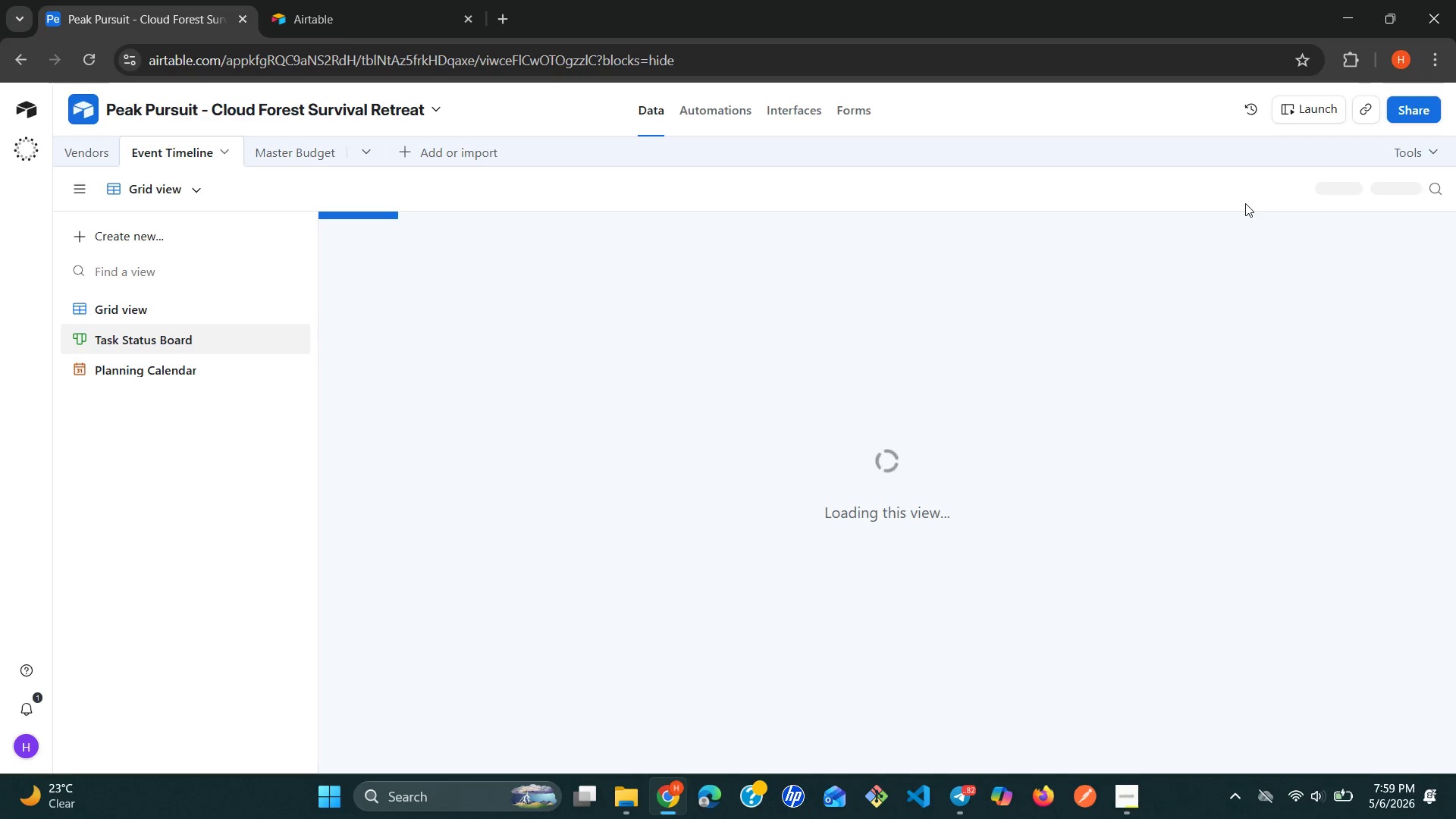 
left_click([197, 381])
 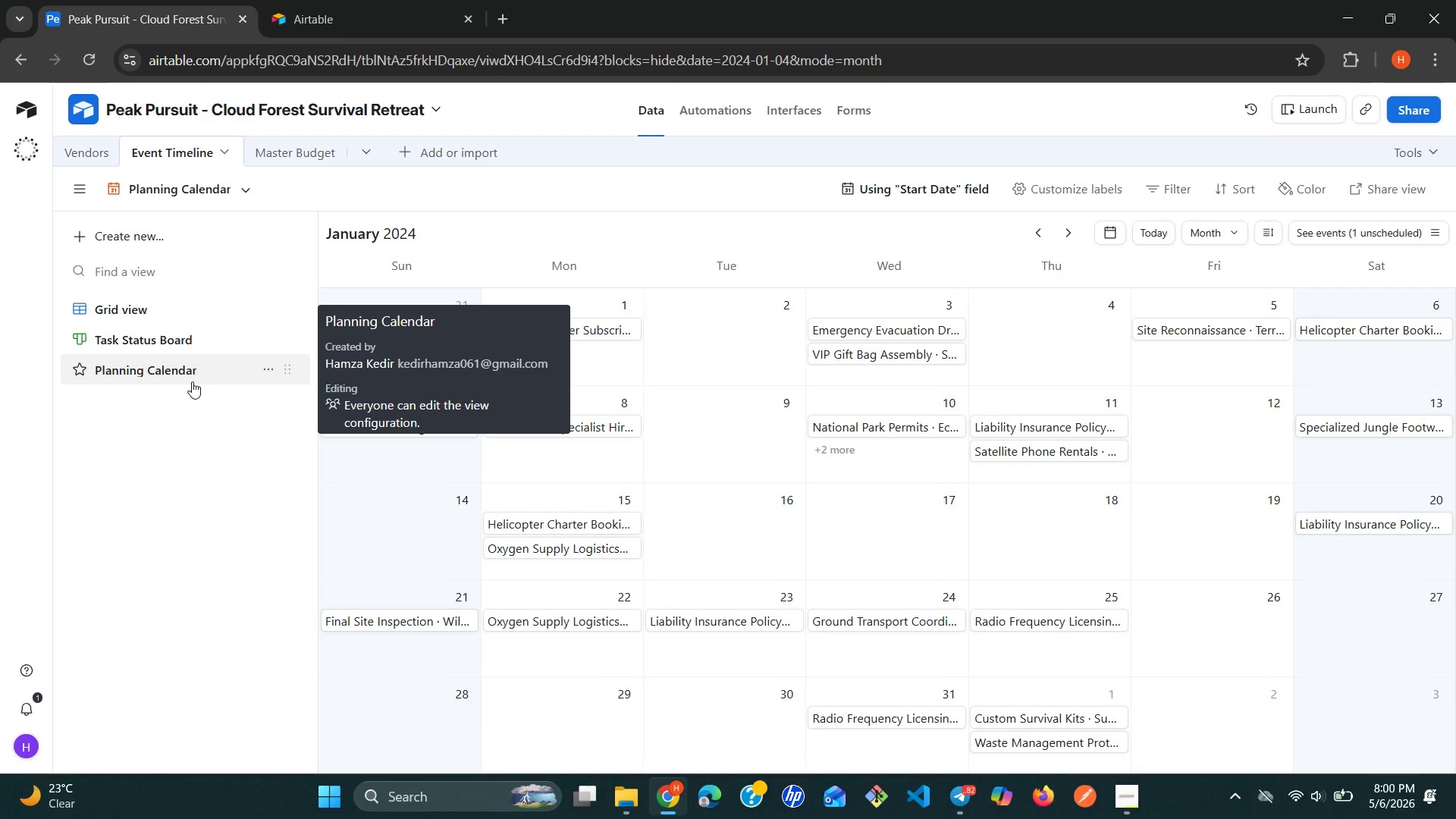 
wait(43.98)
 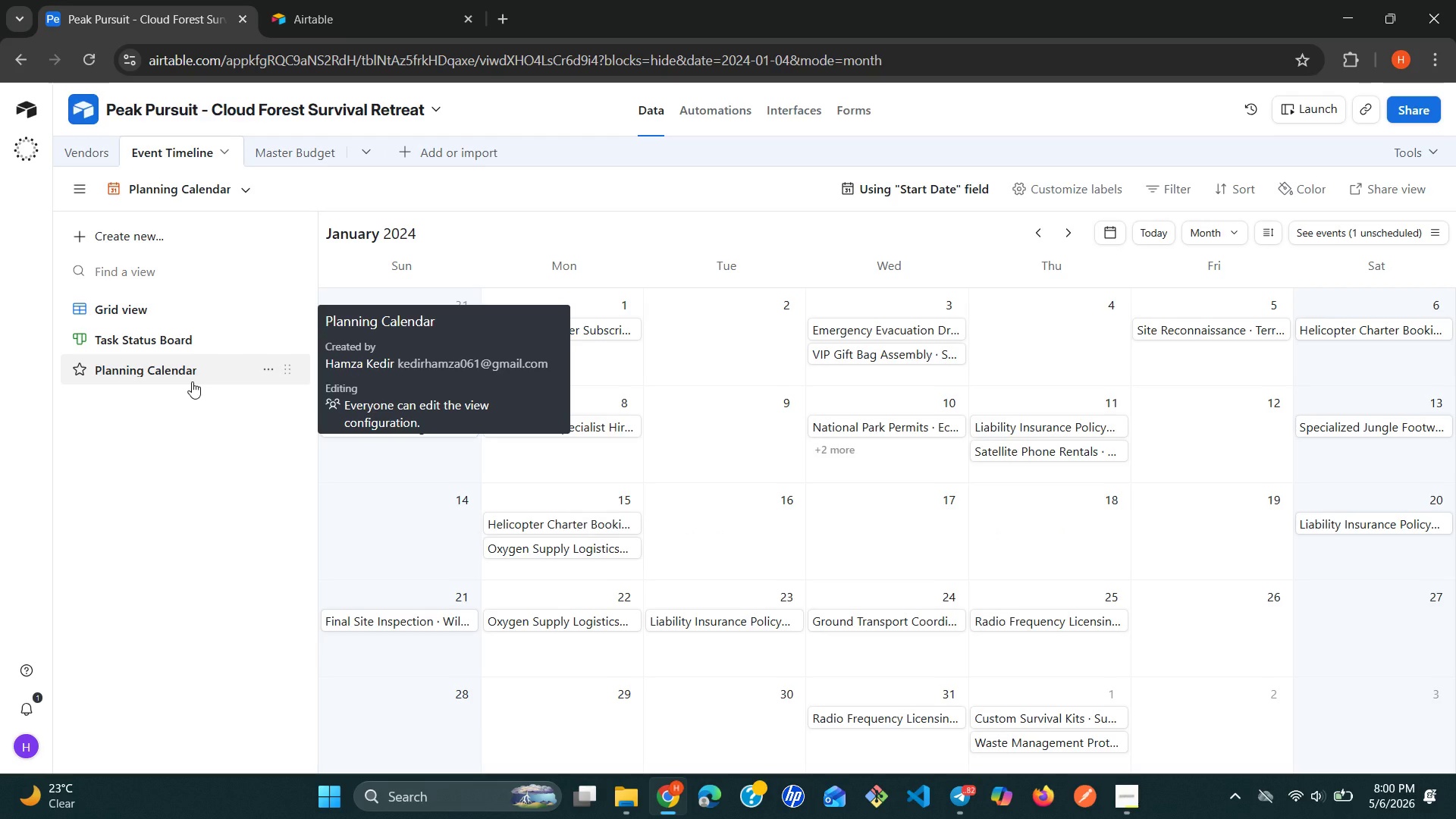 
left_click([192, 242])
 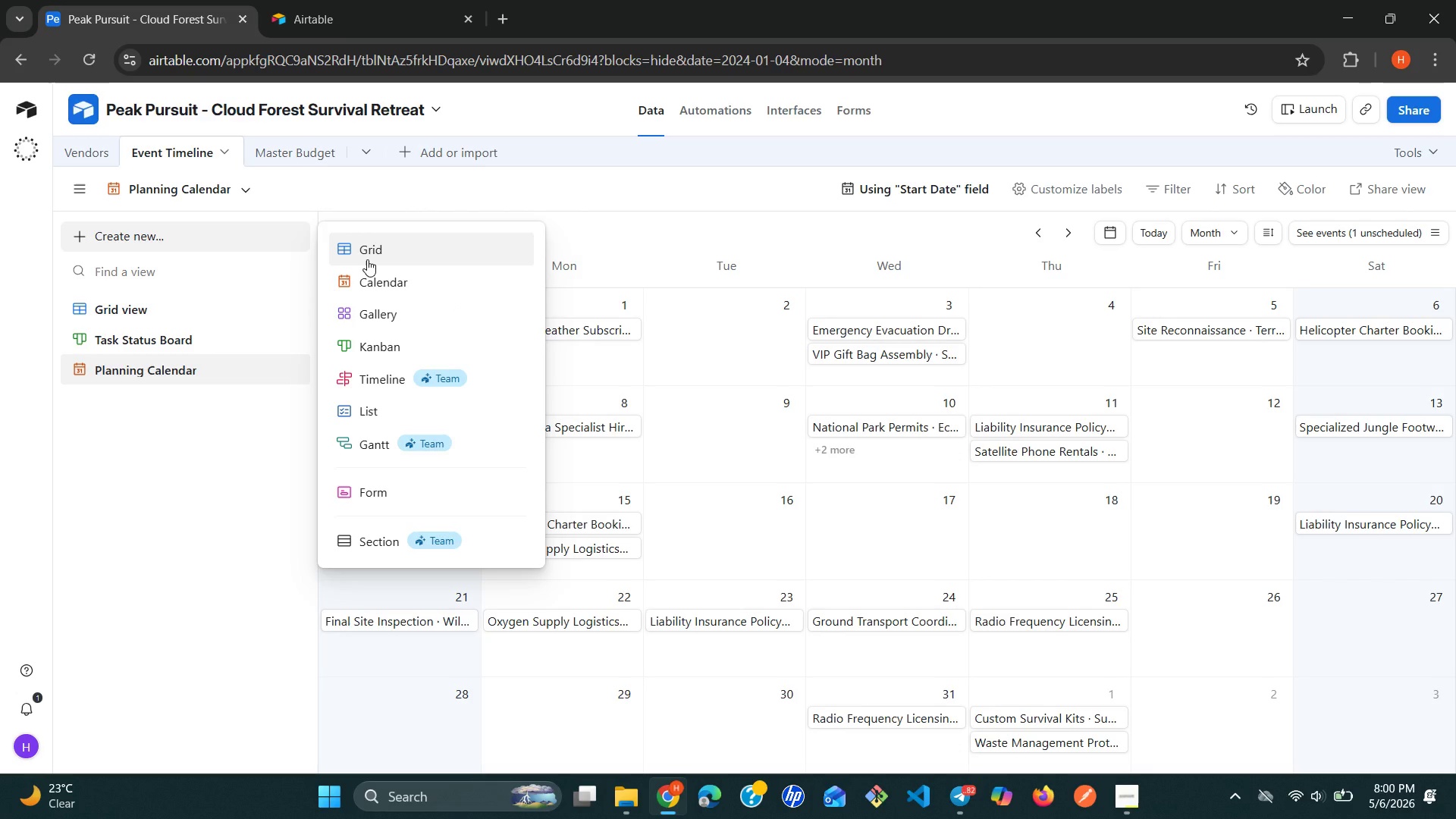 
left_click([367, 259])
 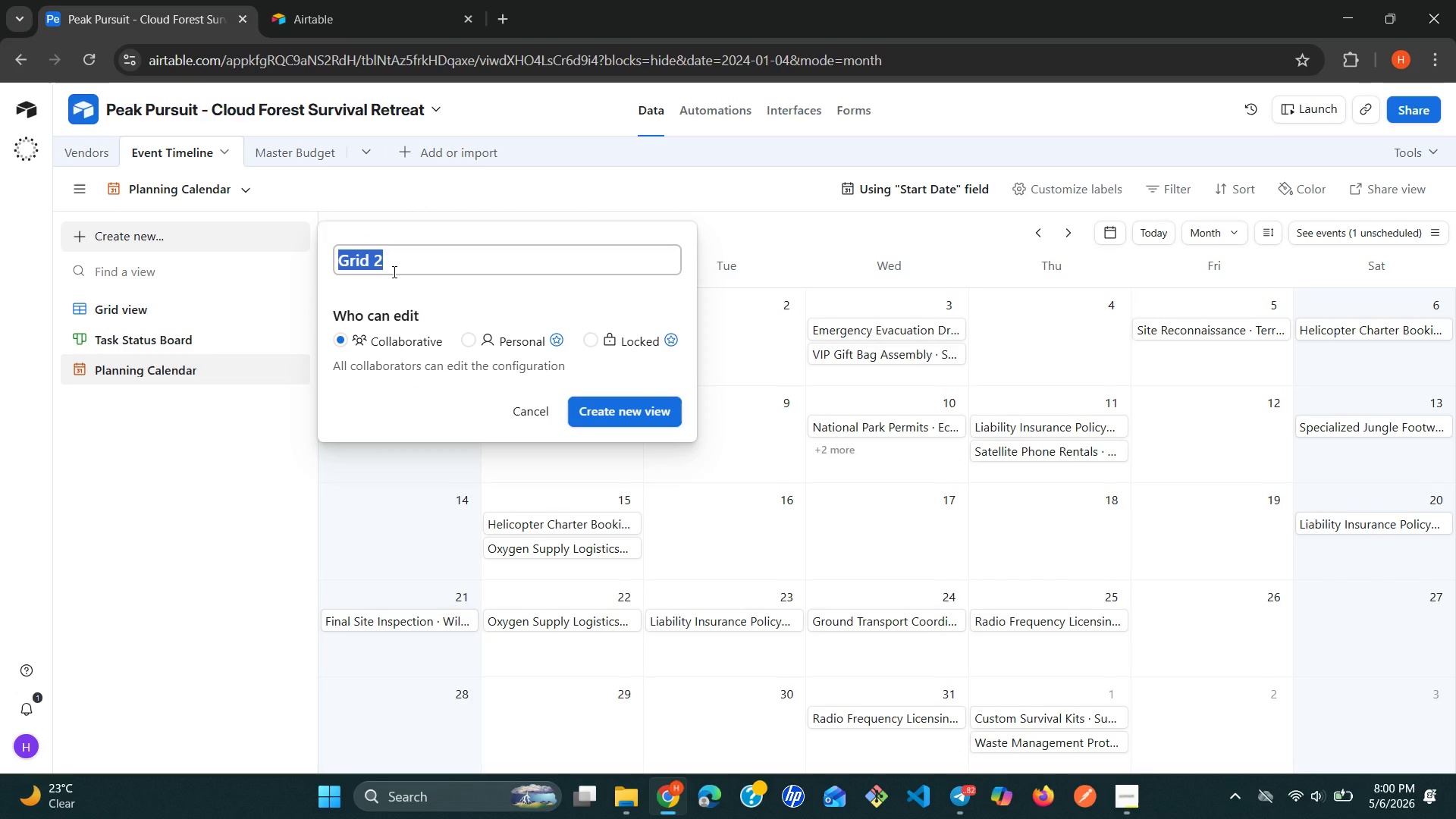 
wait(12.61)
 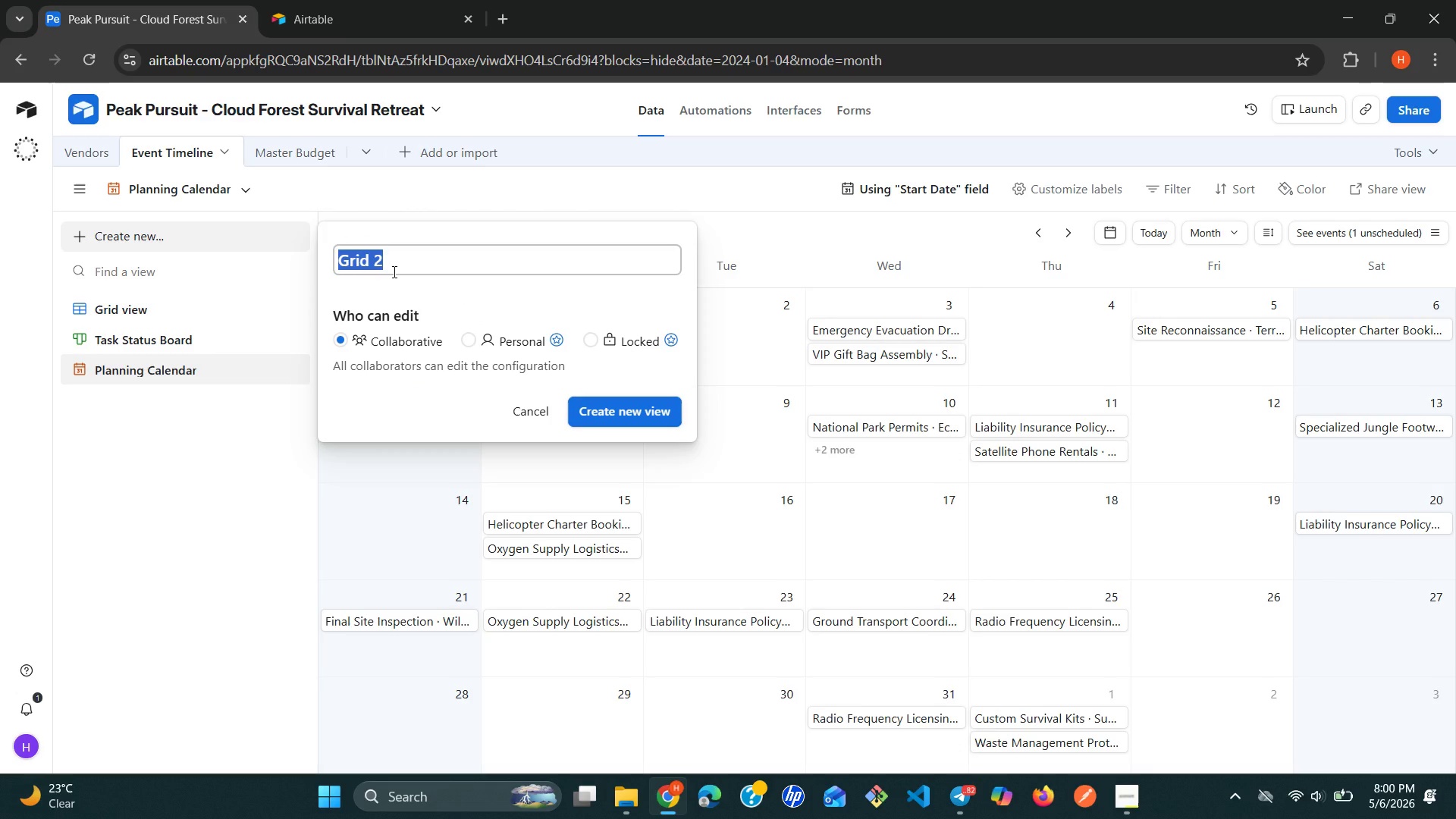 
type(High Priority Task)
 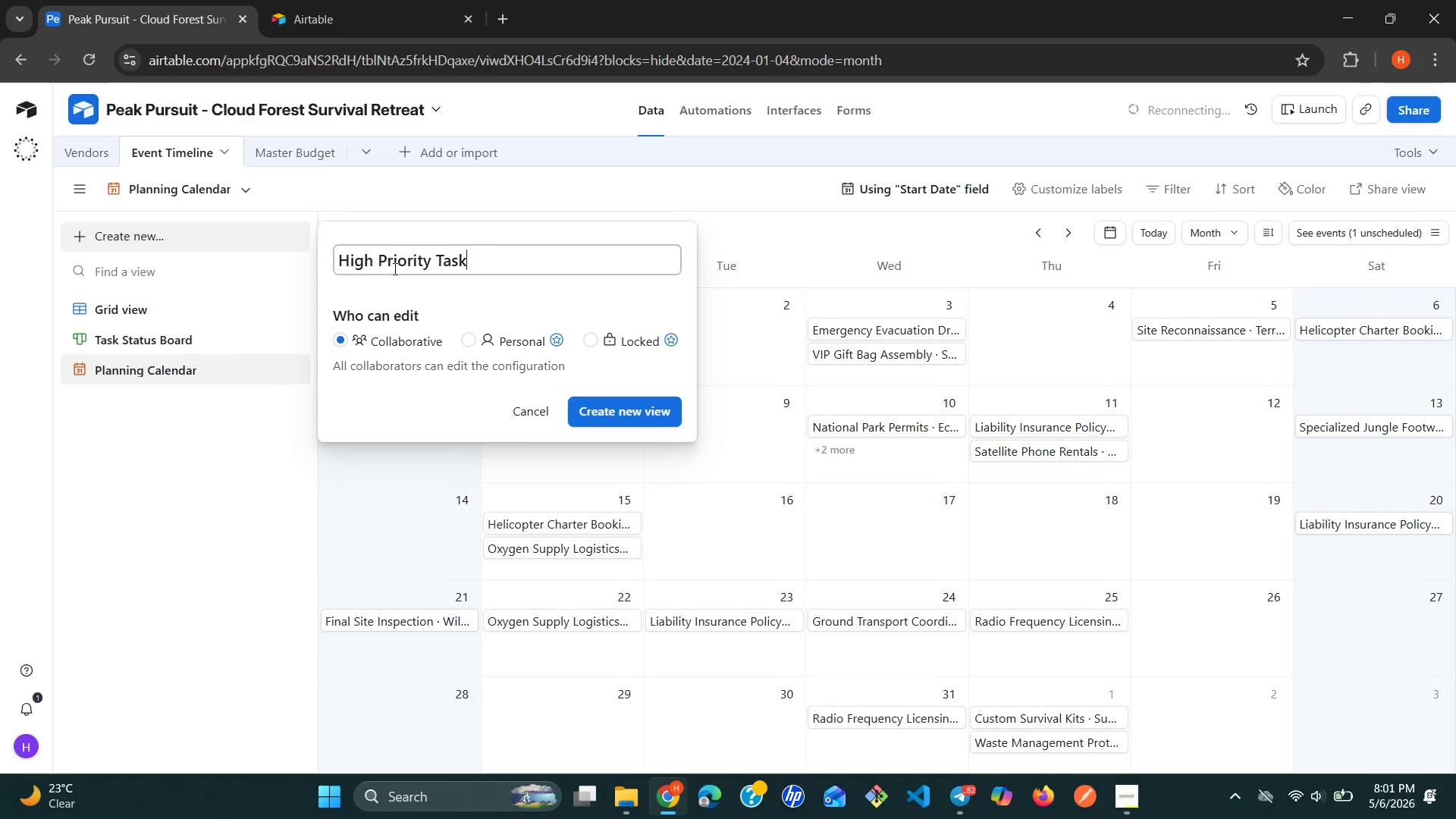 
wait(9.78)
 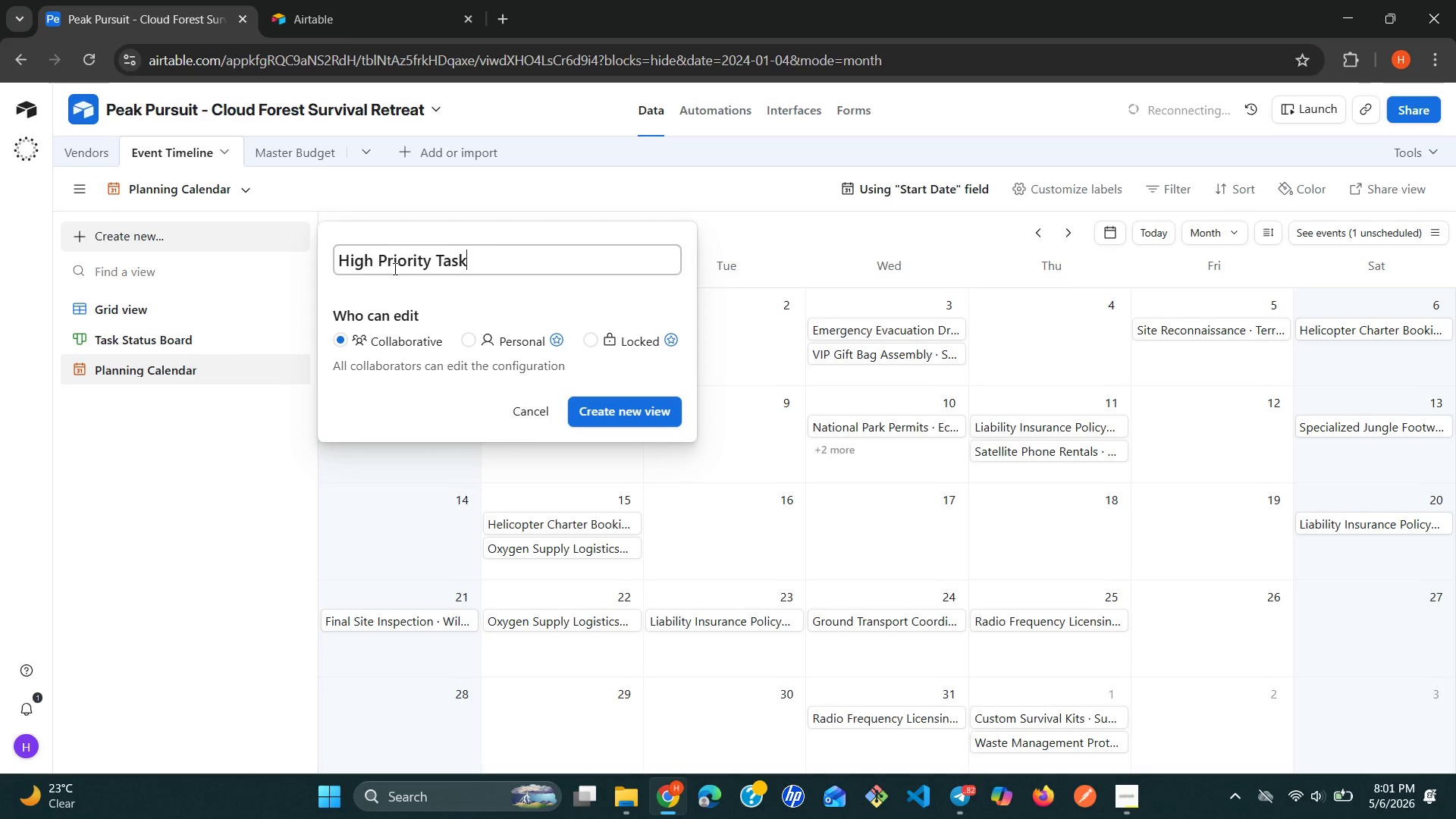 
left_click([630, 401])
 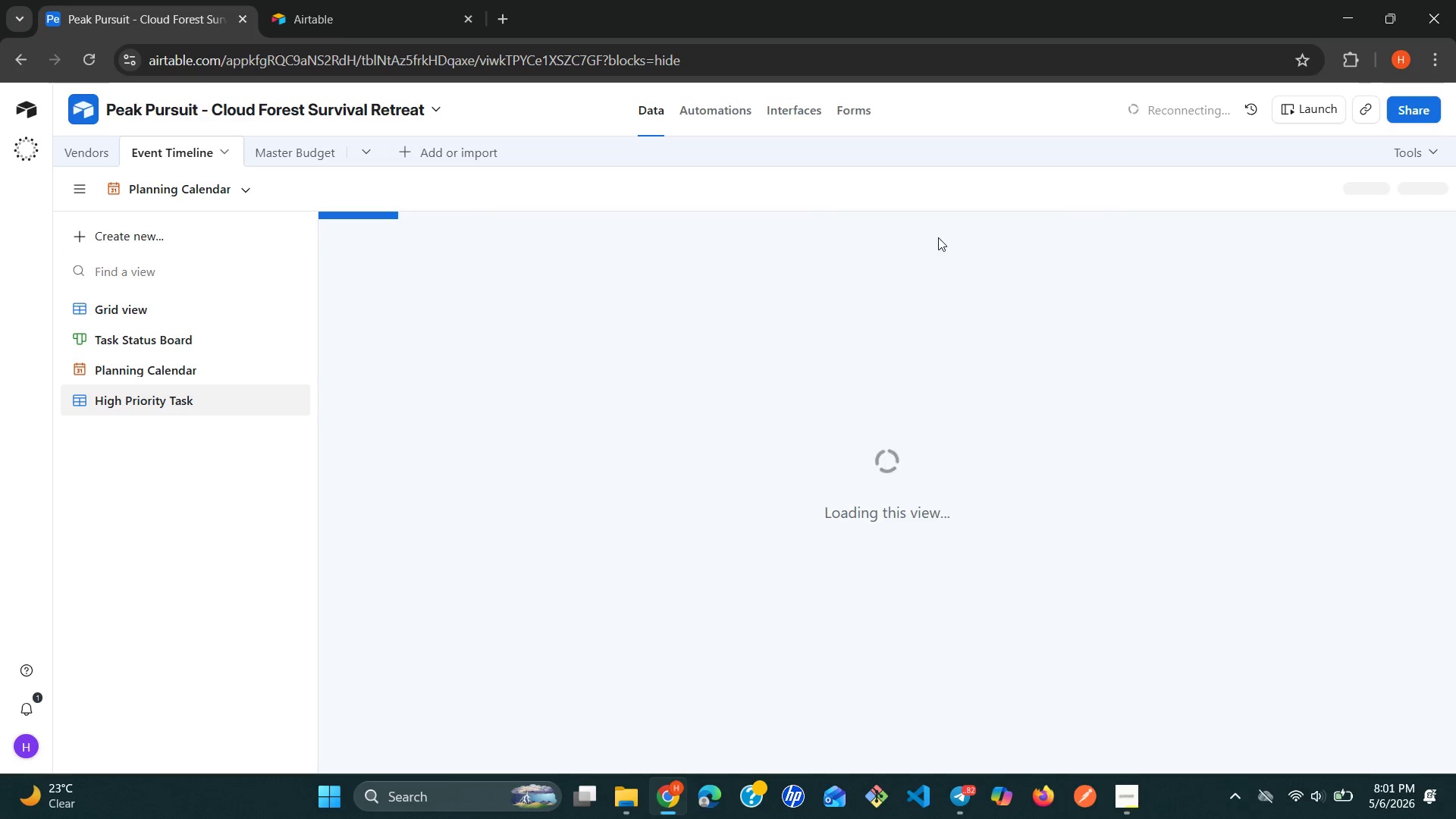 
wait(7.11)
 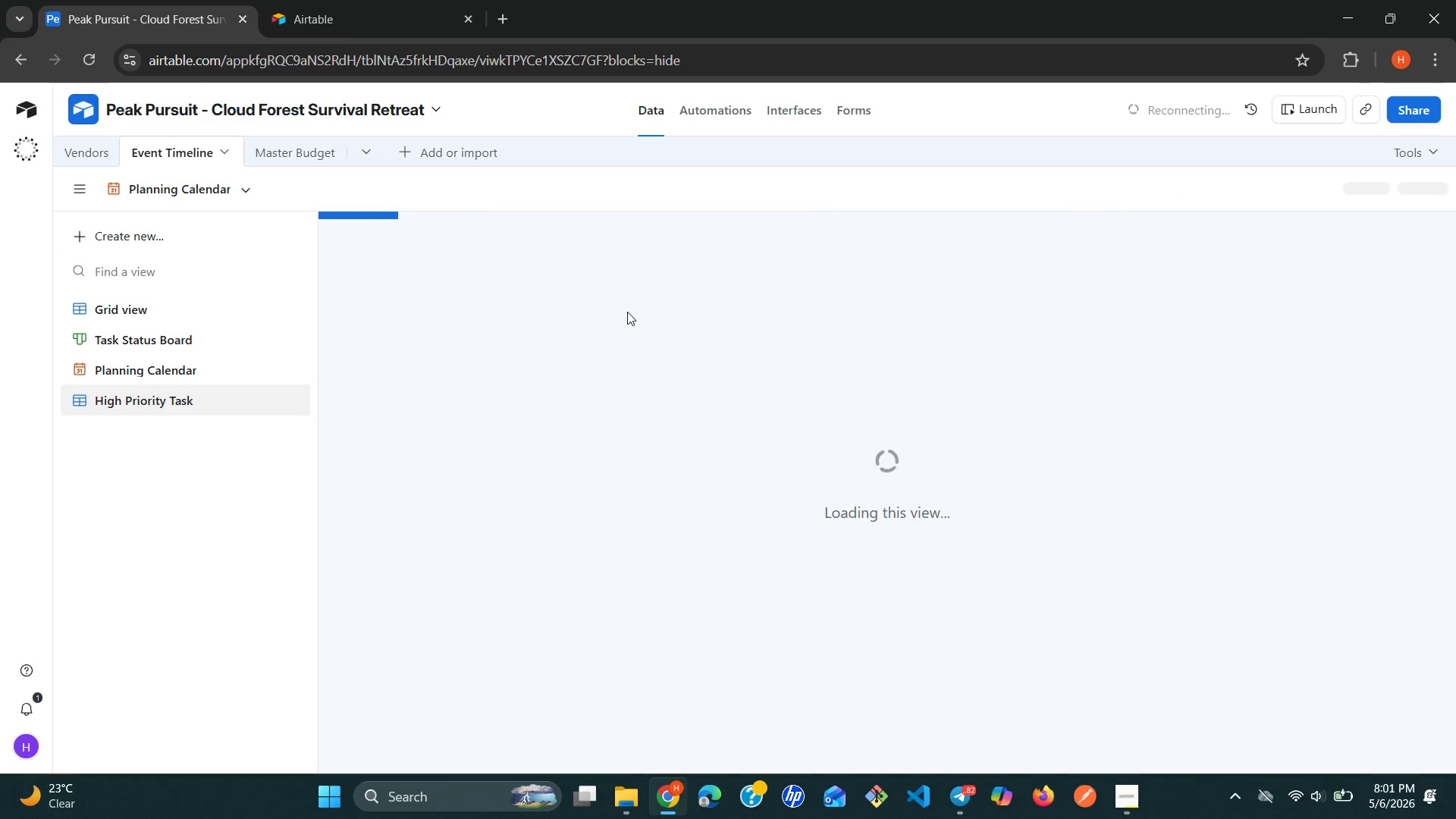 
left_click([1126, 791])